 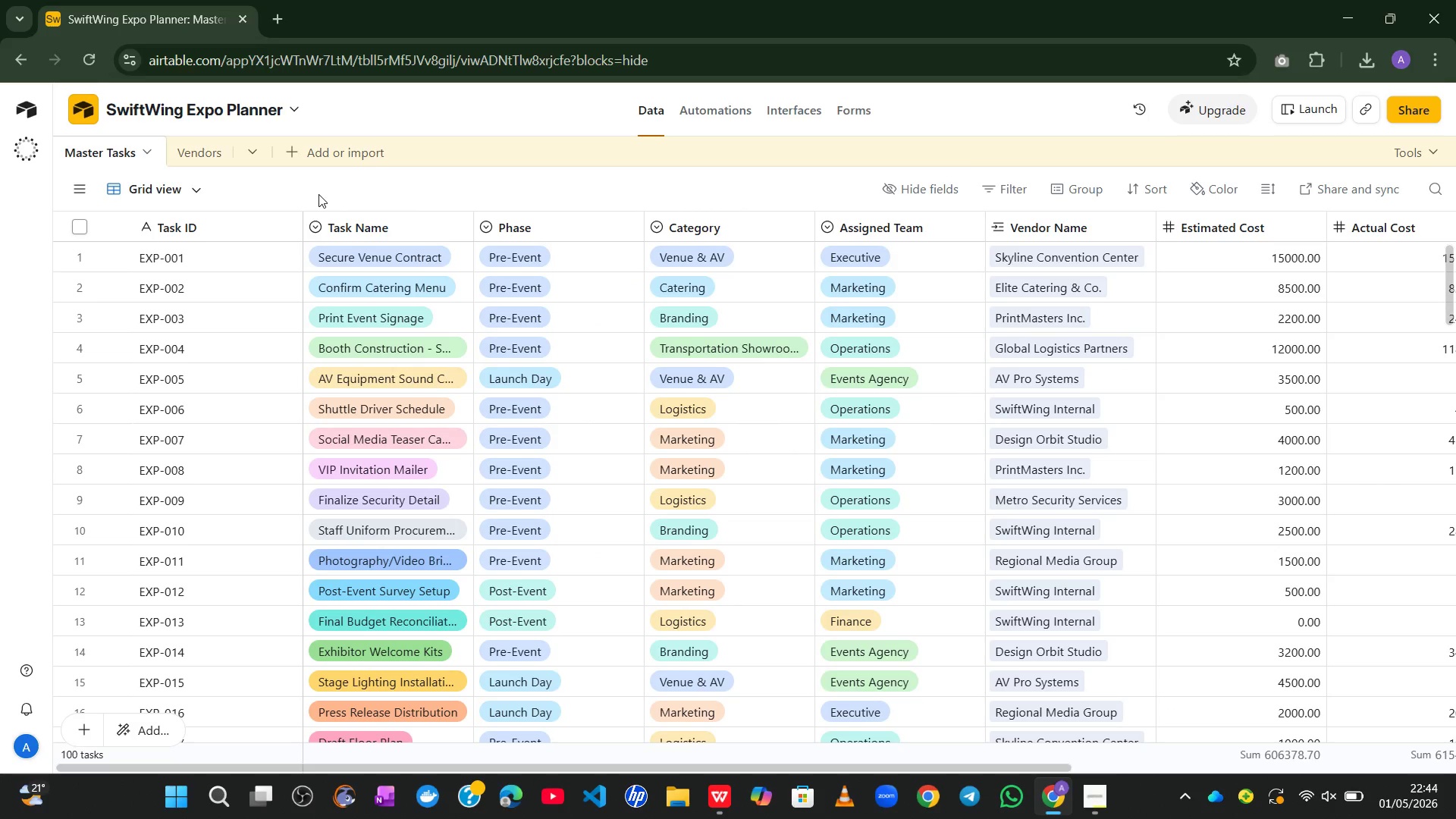 
left_click([293, 151])
 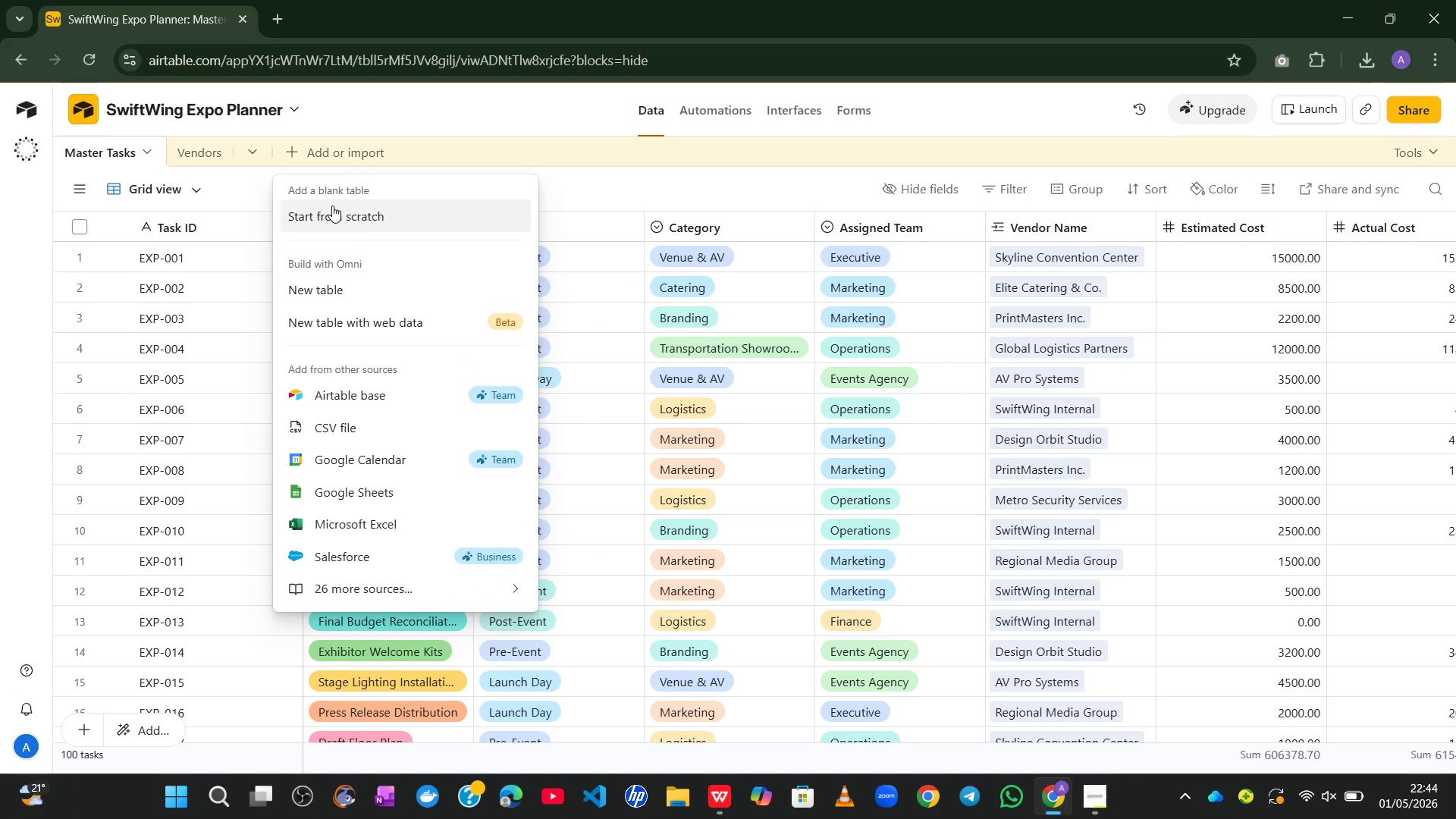 
left_click([334, 215])
 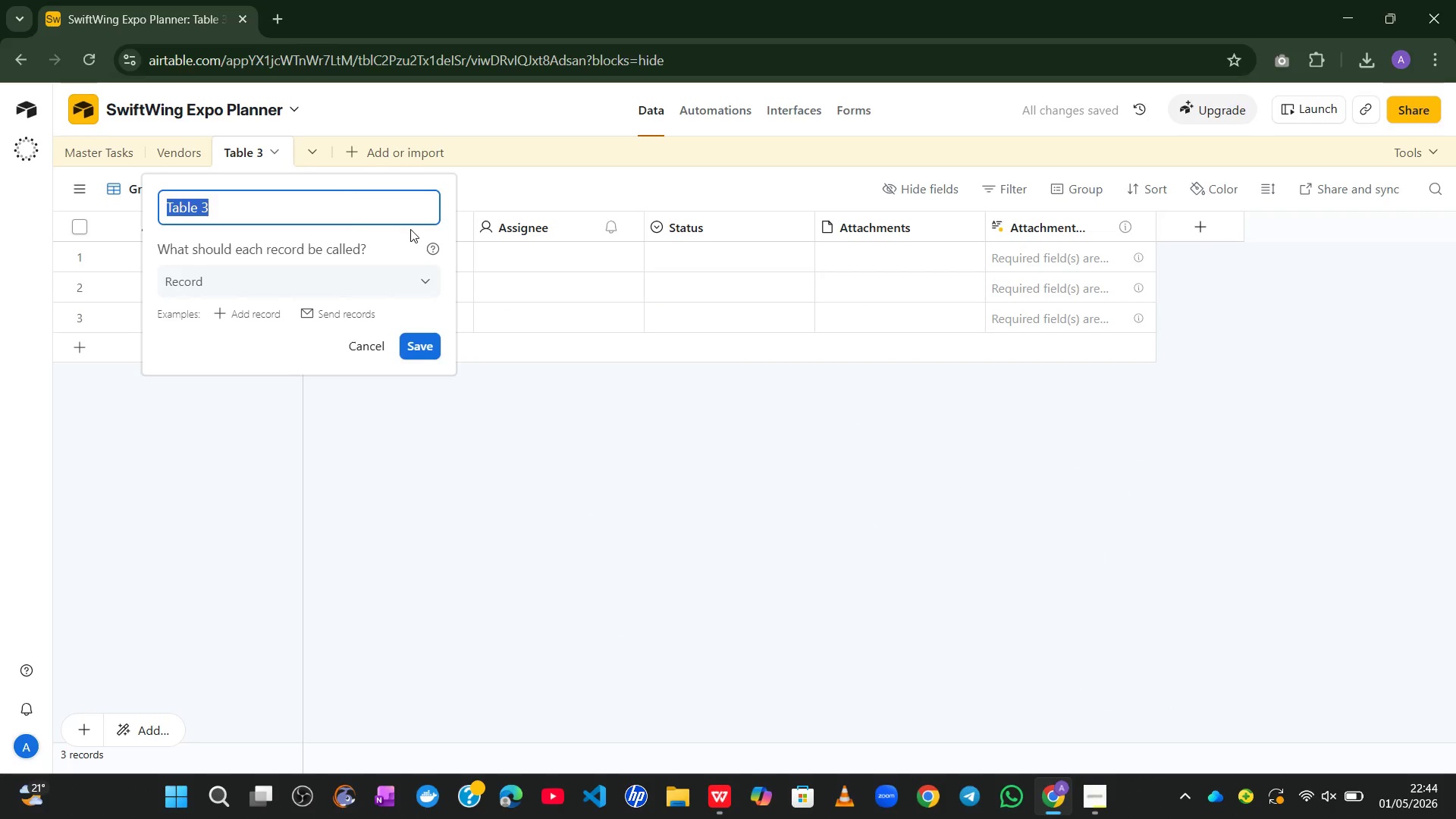 
wait(5.67)
 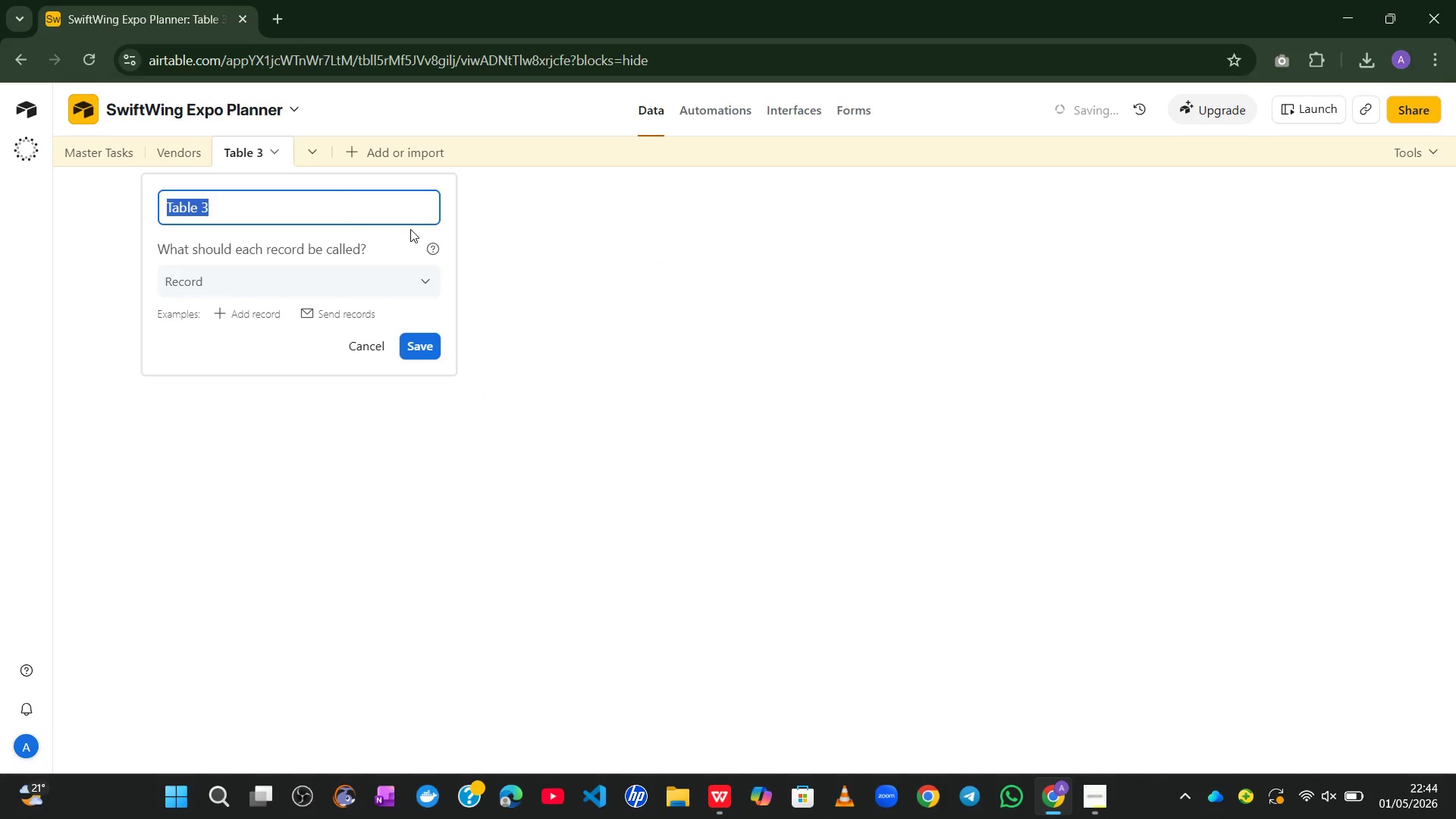 
type(Budge)
 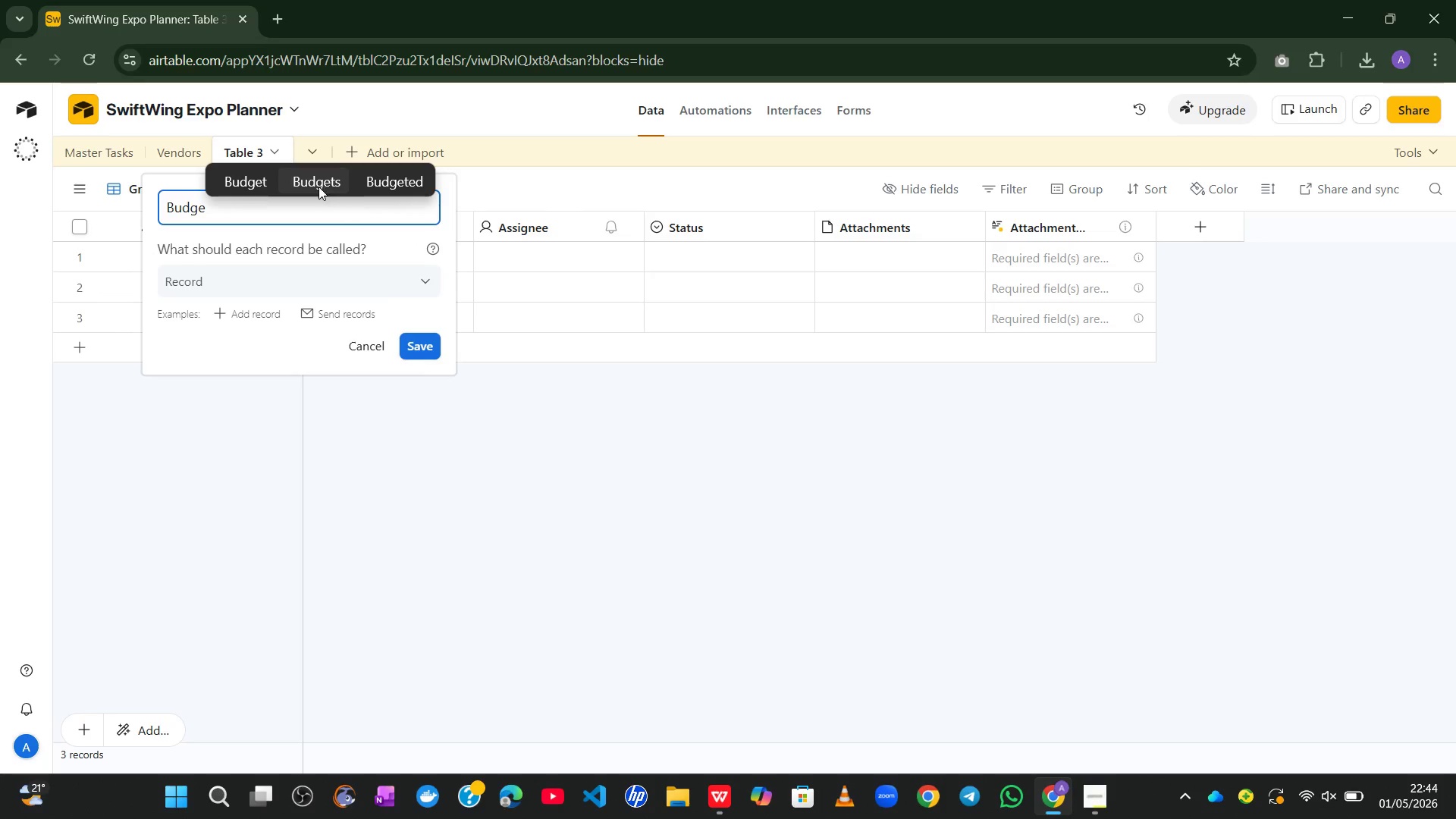 
left_click([259, 190])
 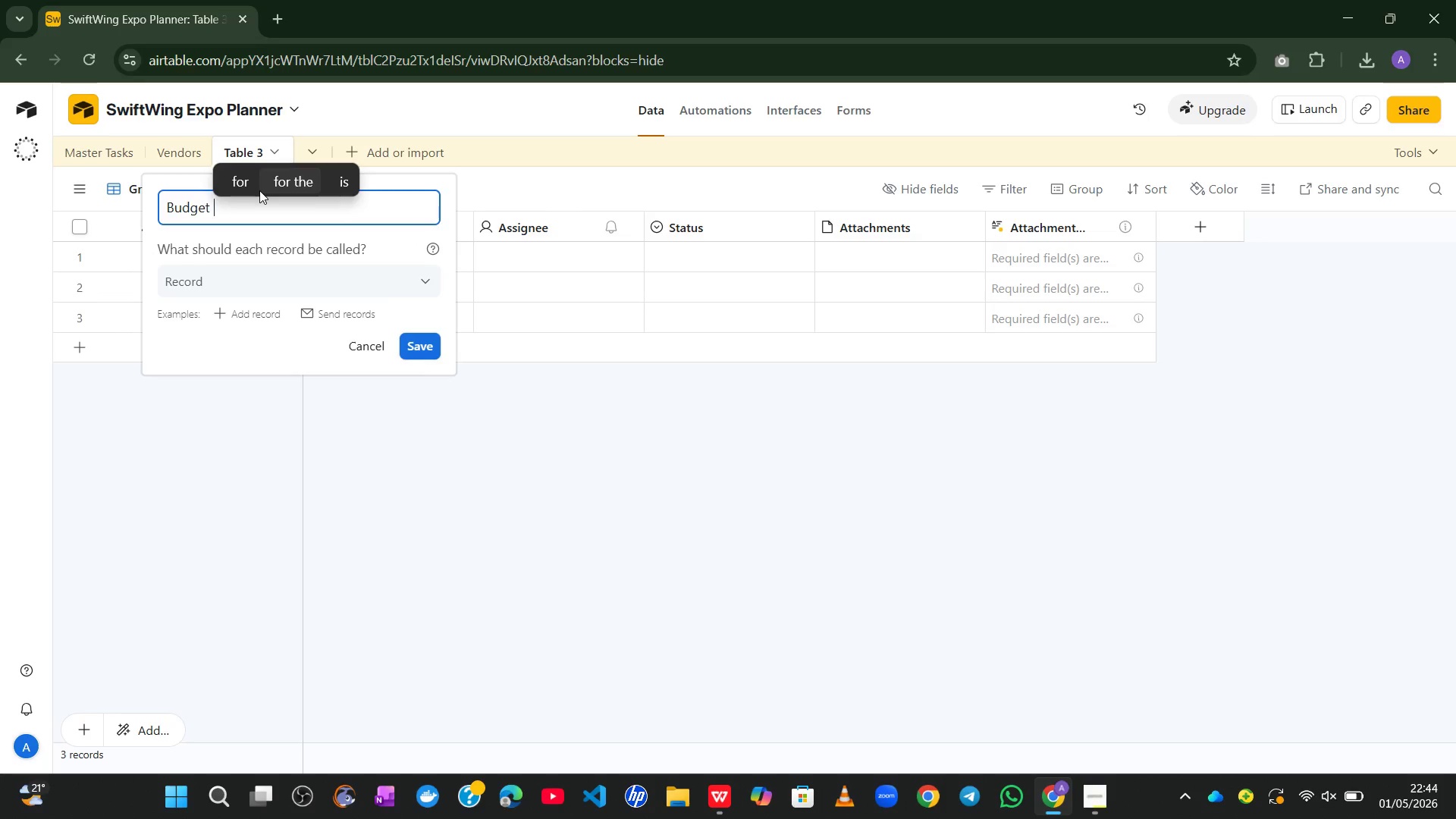 
type(Over)
 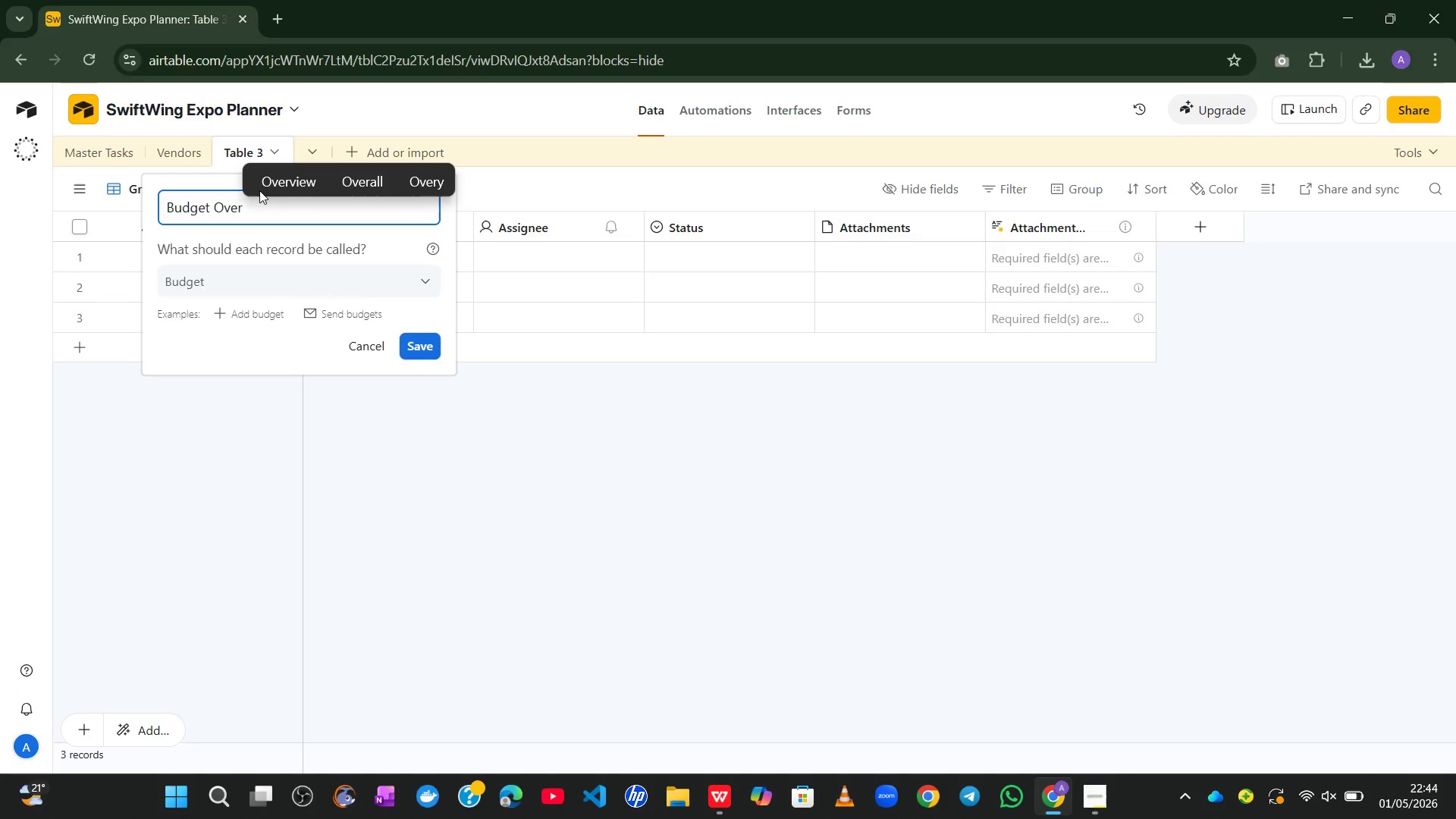 
left_click([259, 190])
 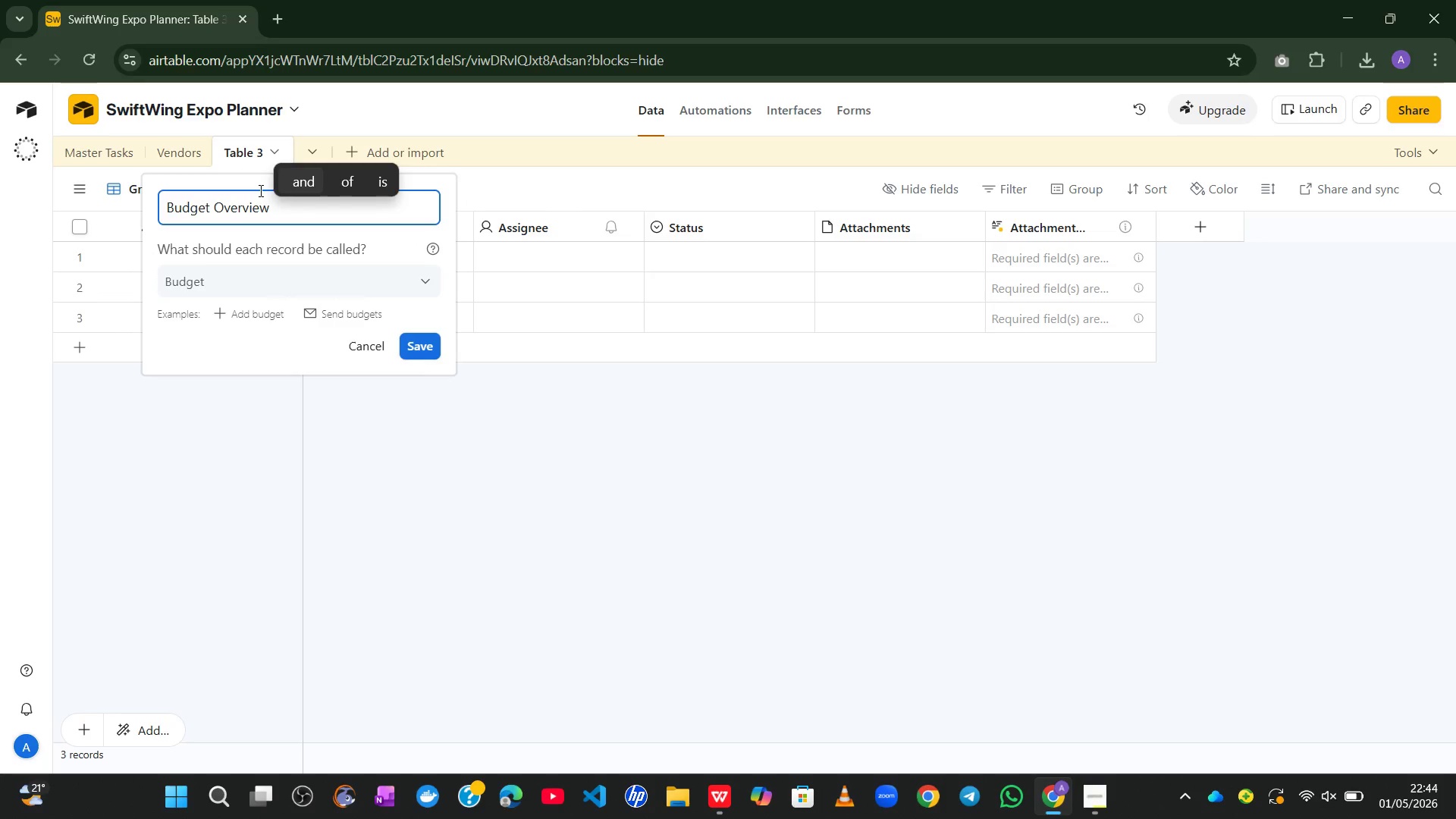 
key(Backspace)
 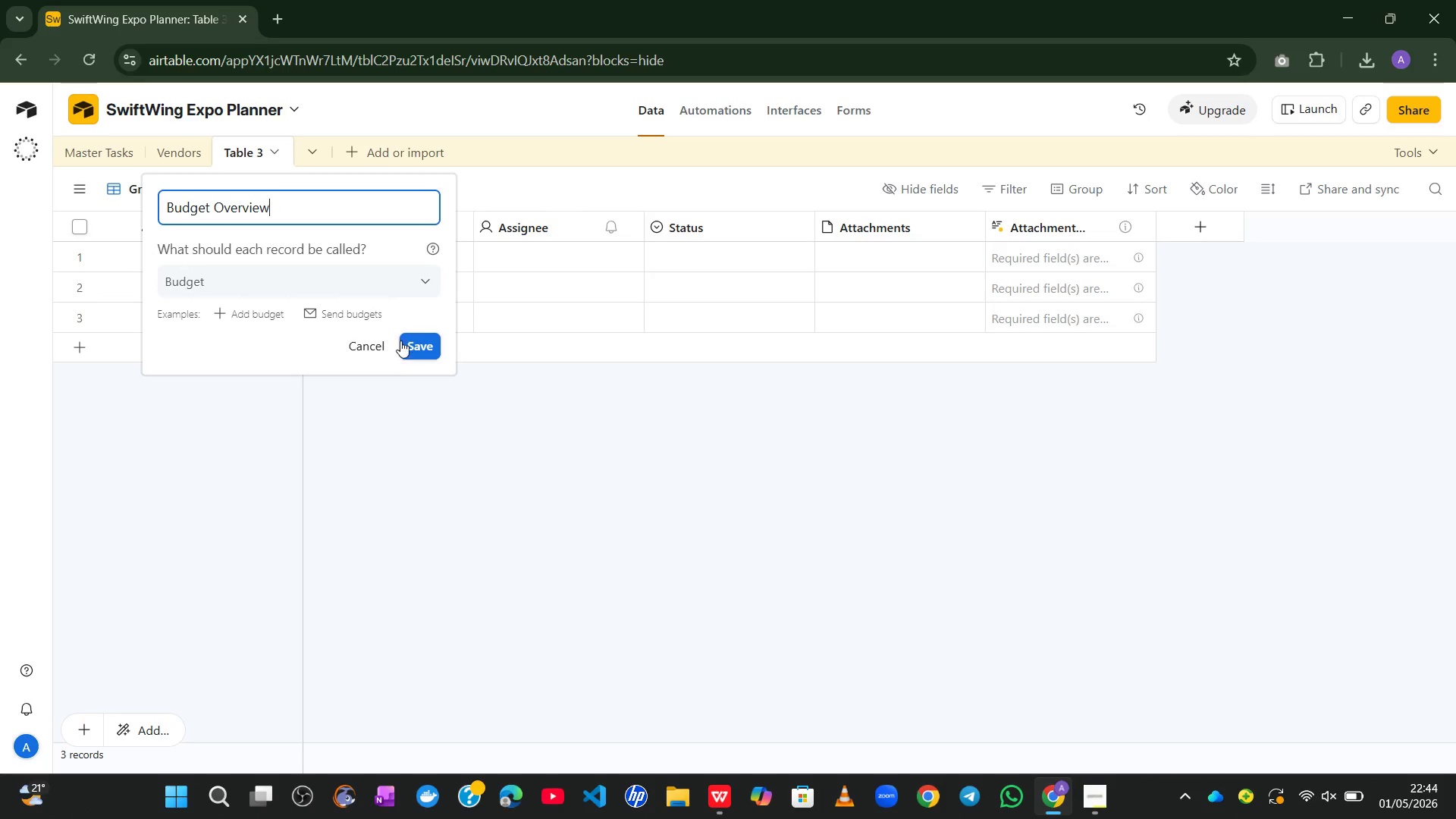 
left_click([409, 344])
 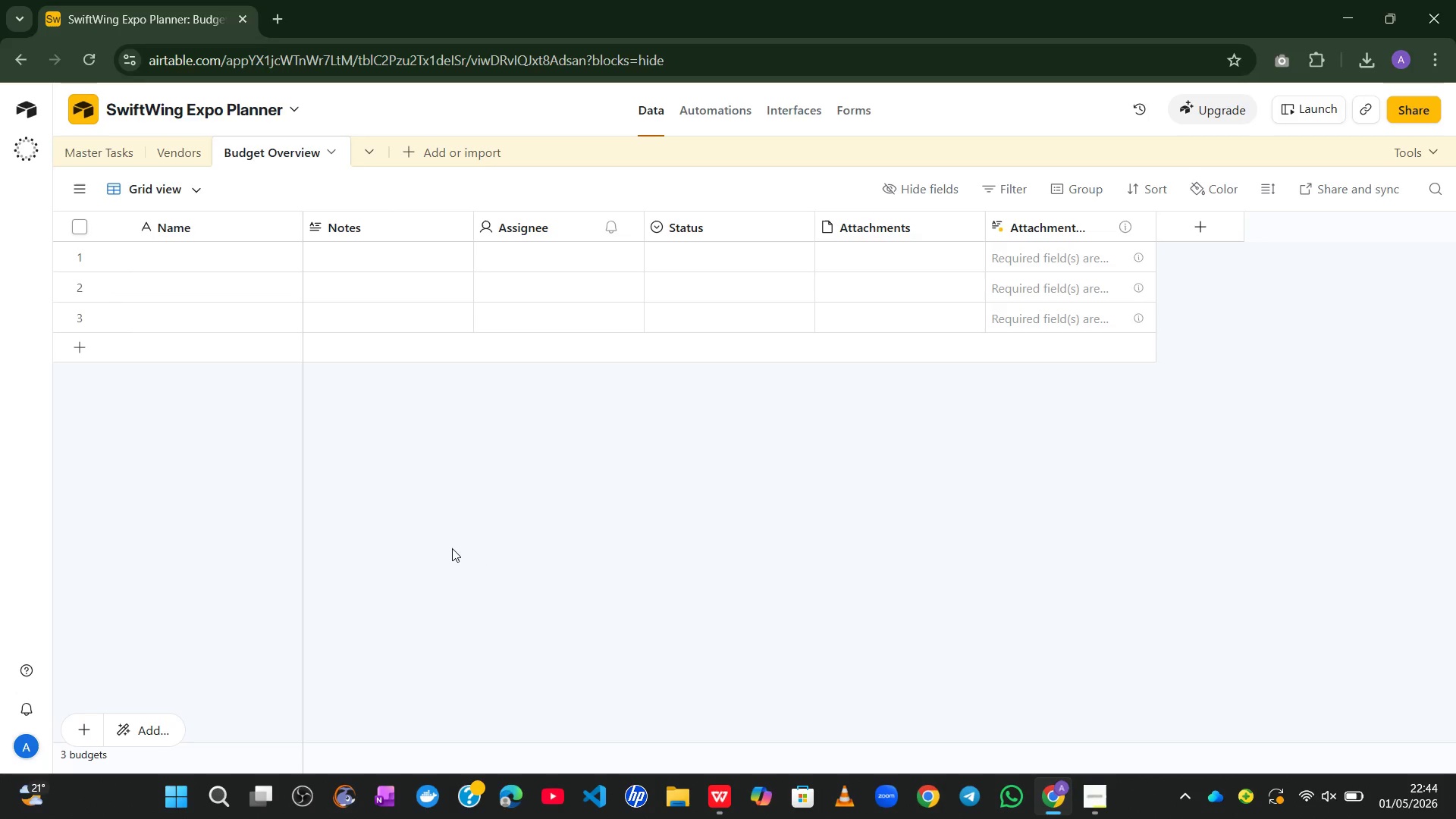 
wait(18.5)
 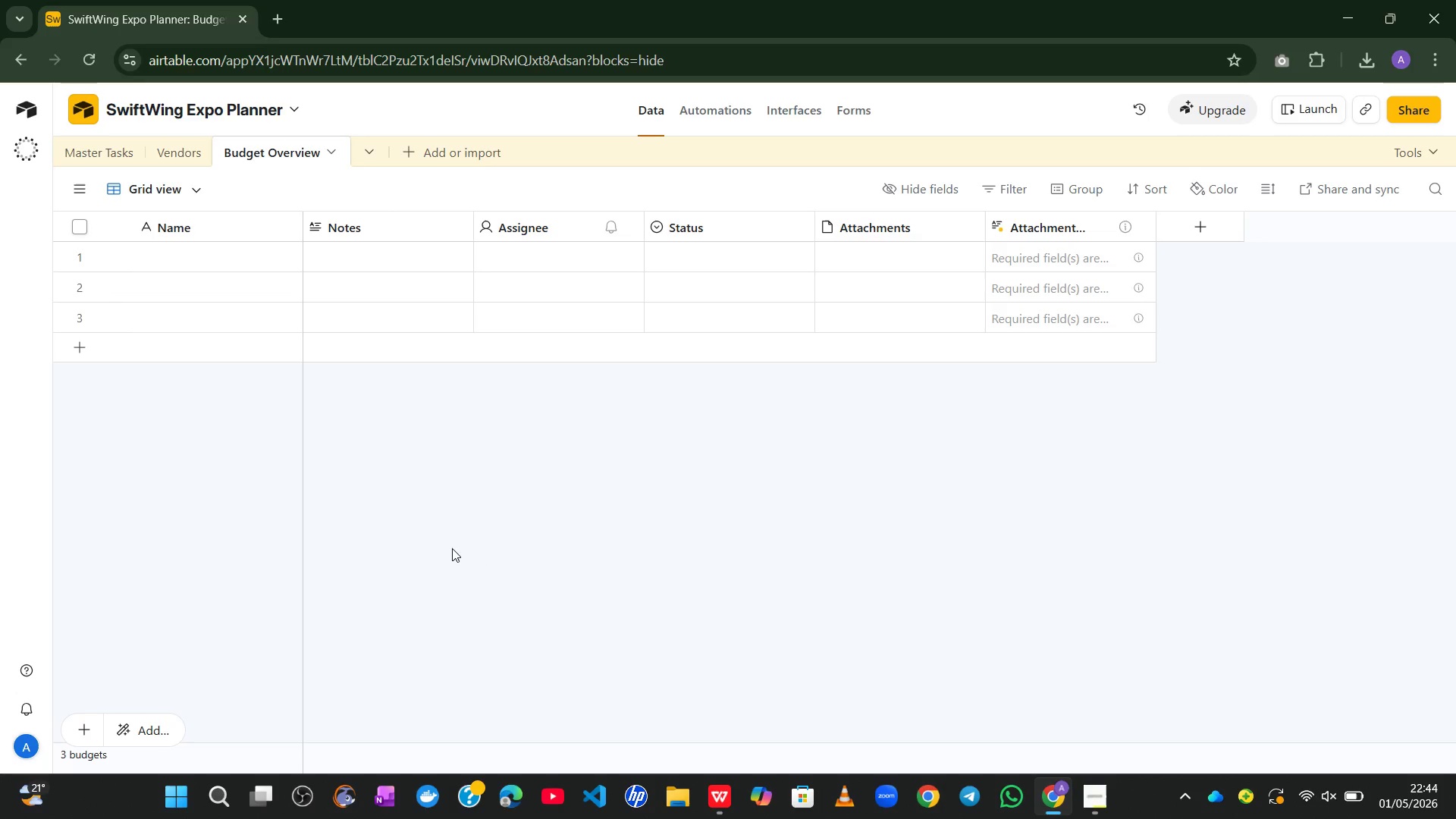 
double_click([203, 220])
 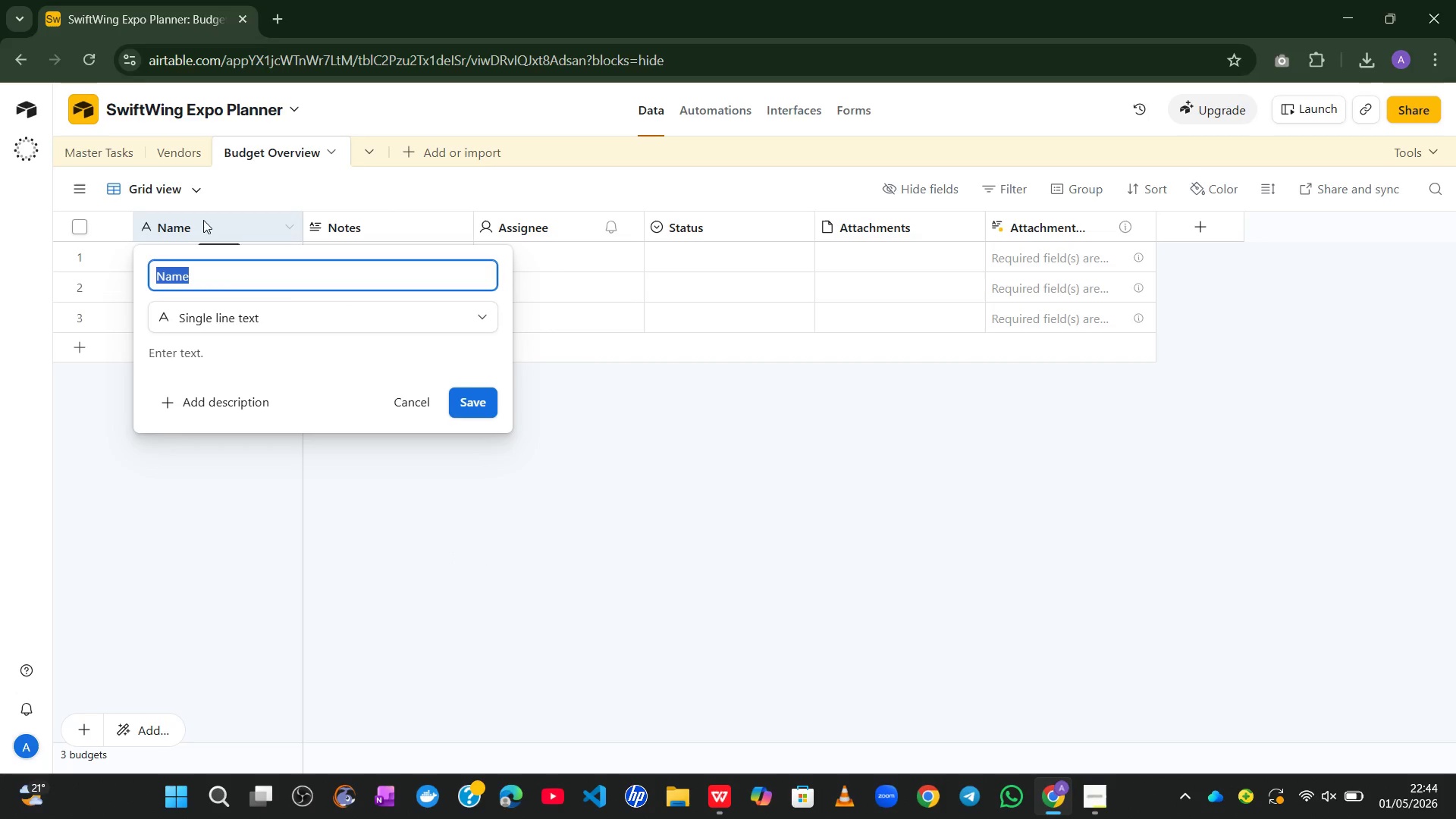 
type(Category)
 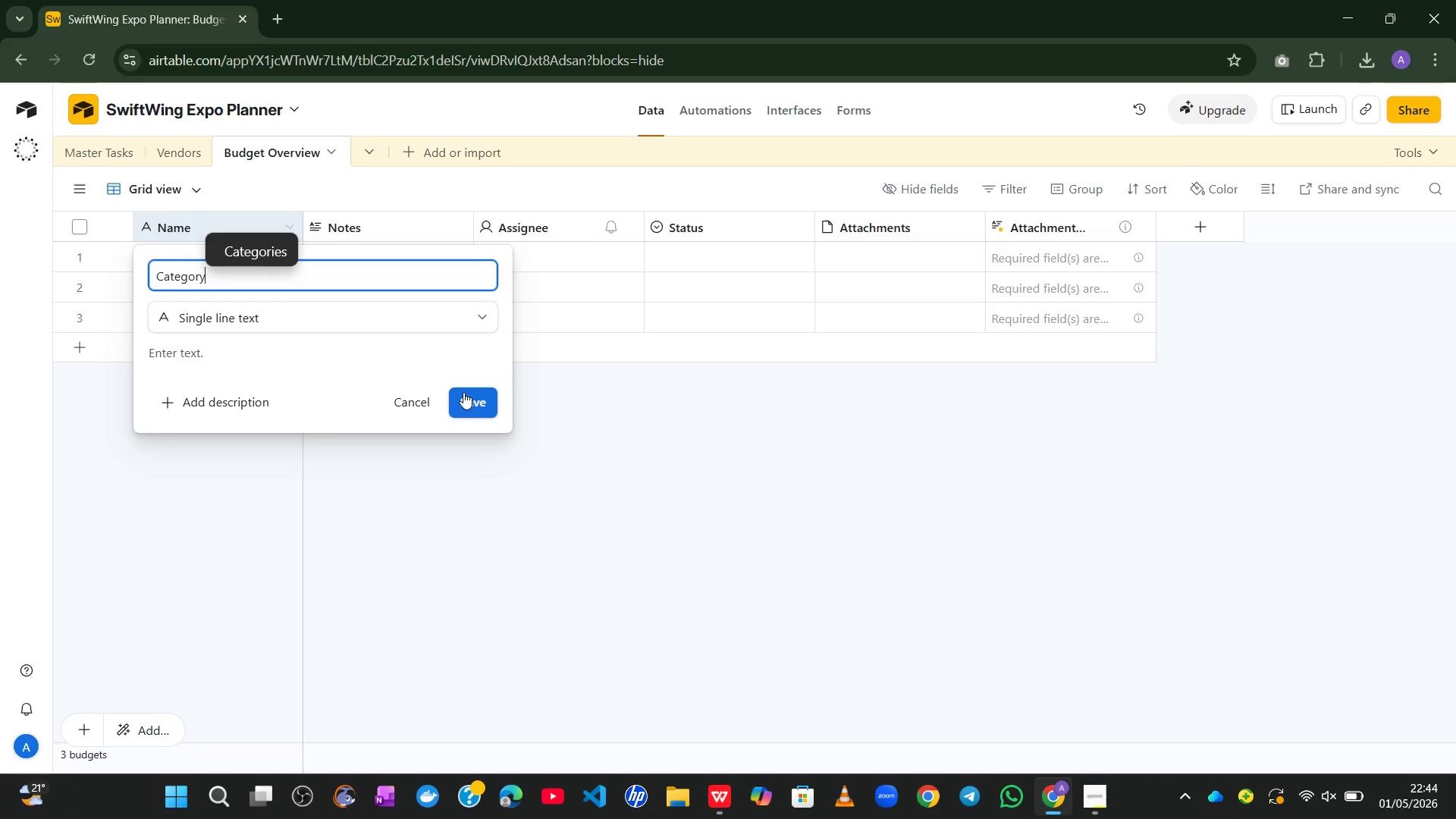 
left_click([465, 395])
 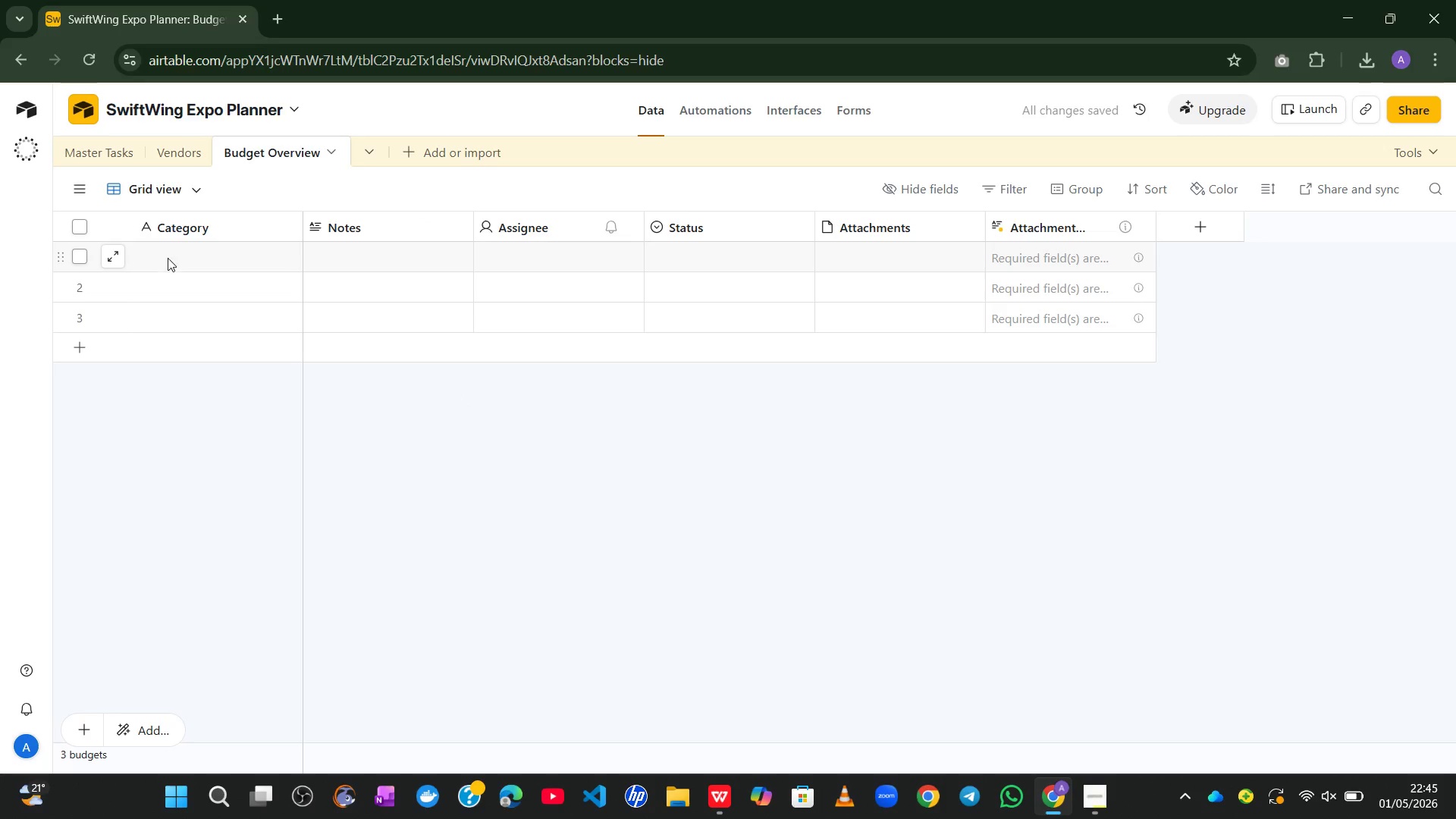 
wait(7.08)
 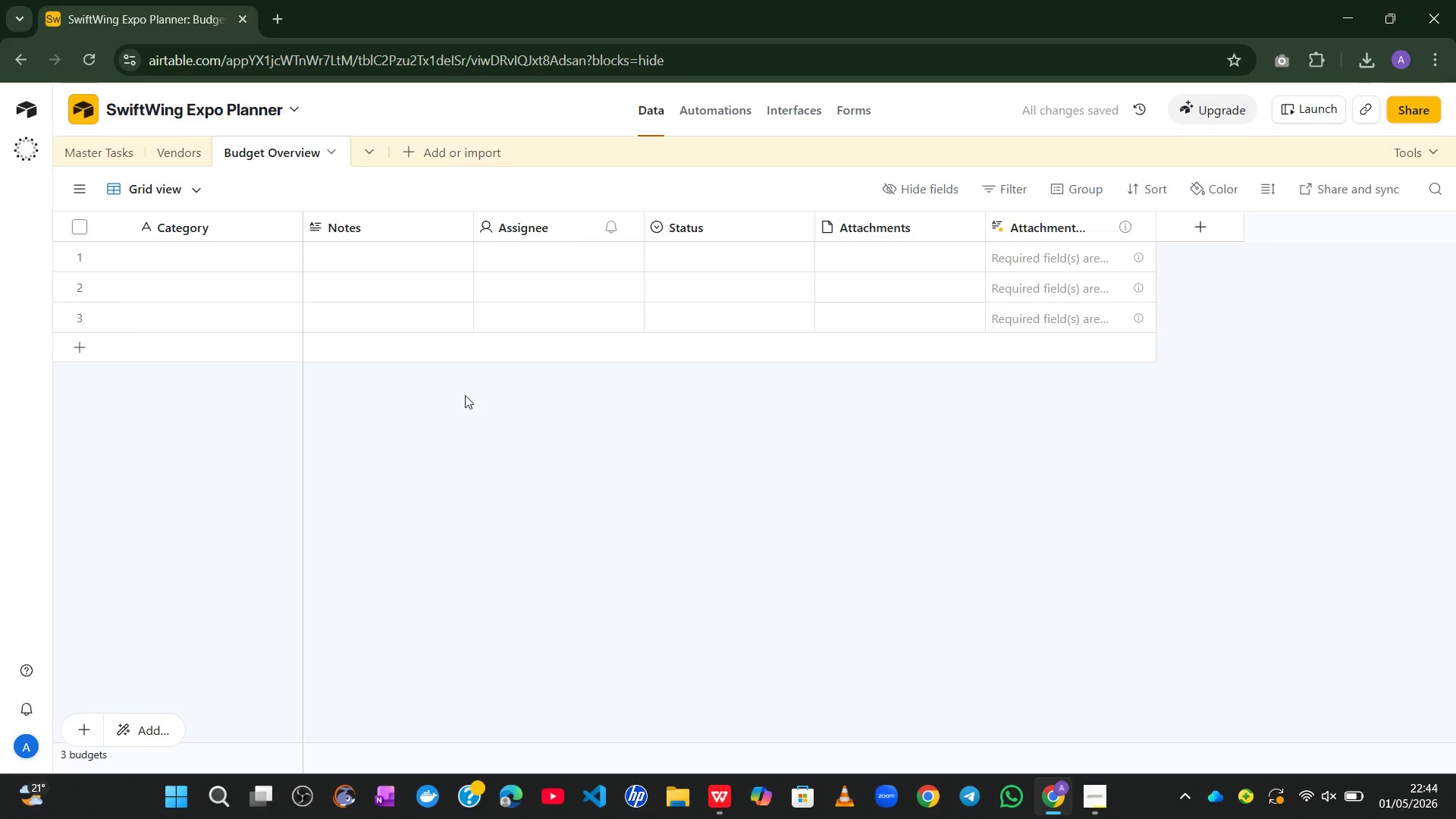 
left_click([177, 233])
 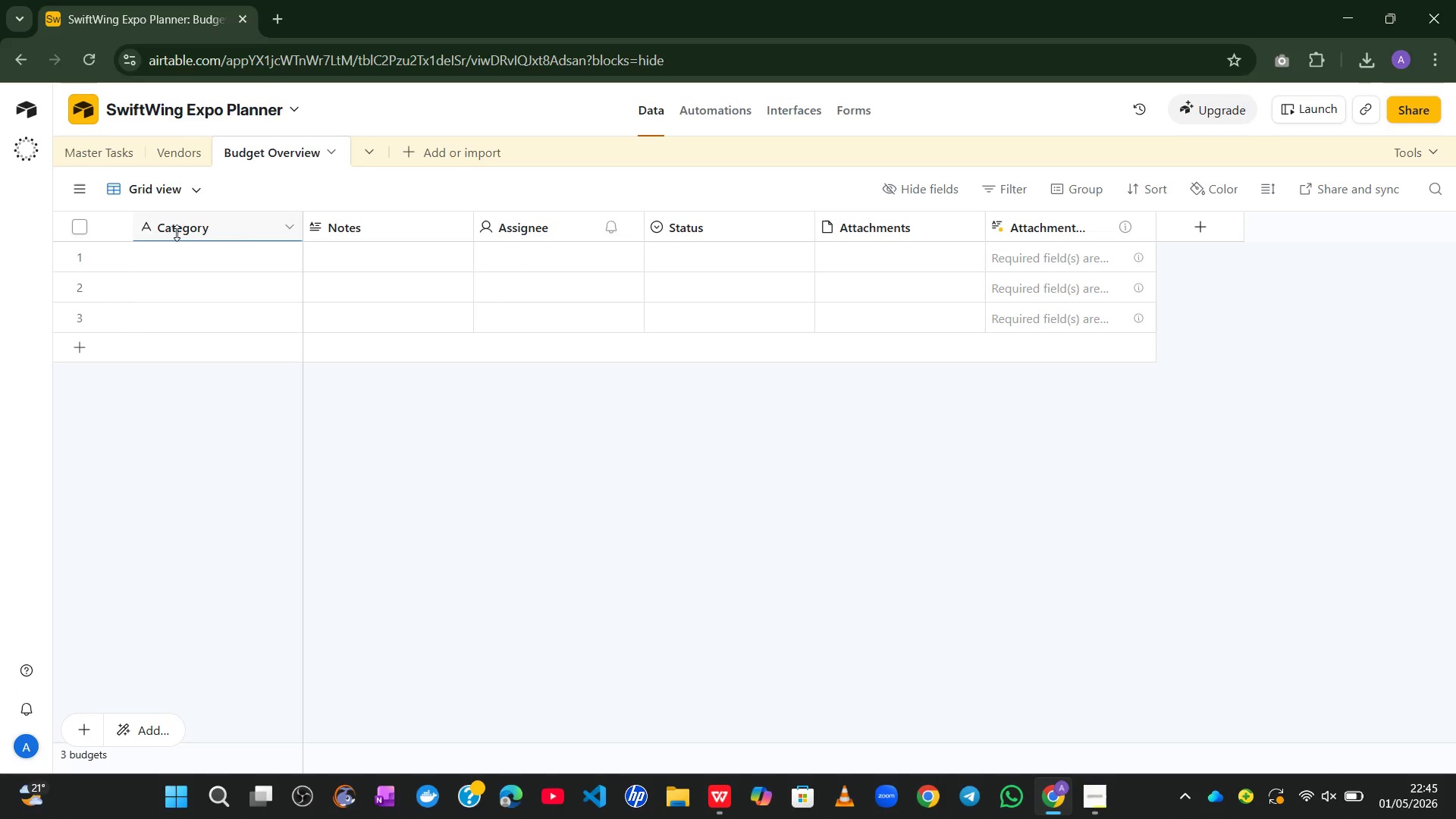 
double_click([177, 233])
 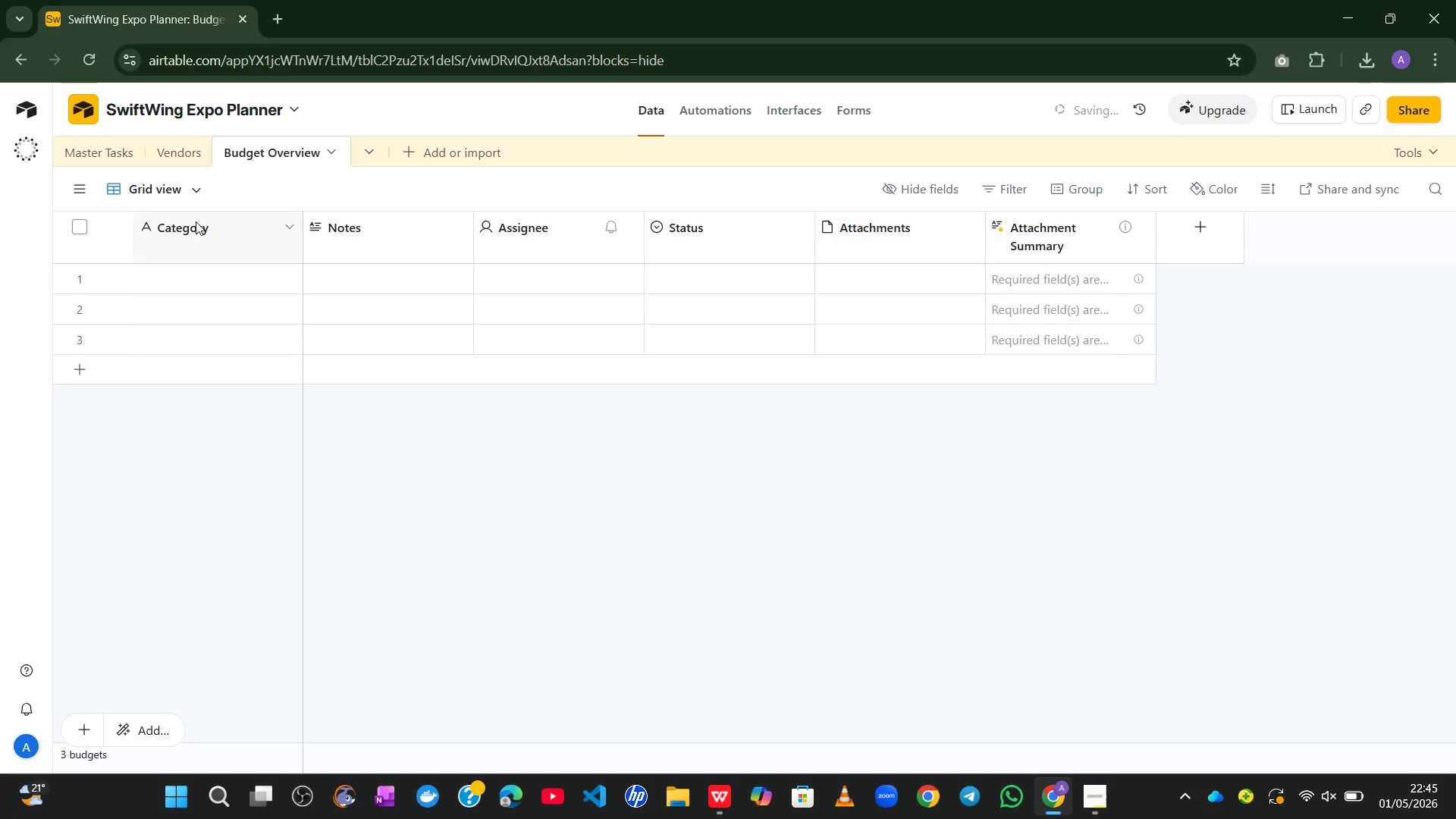 
double_click([196, 221])
 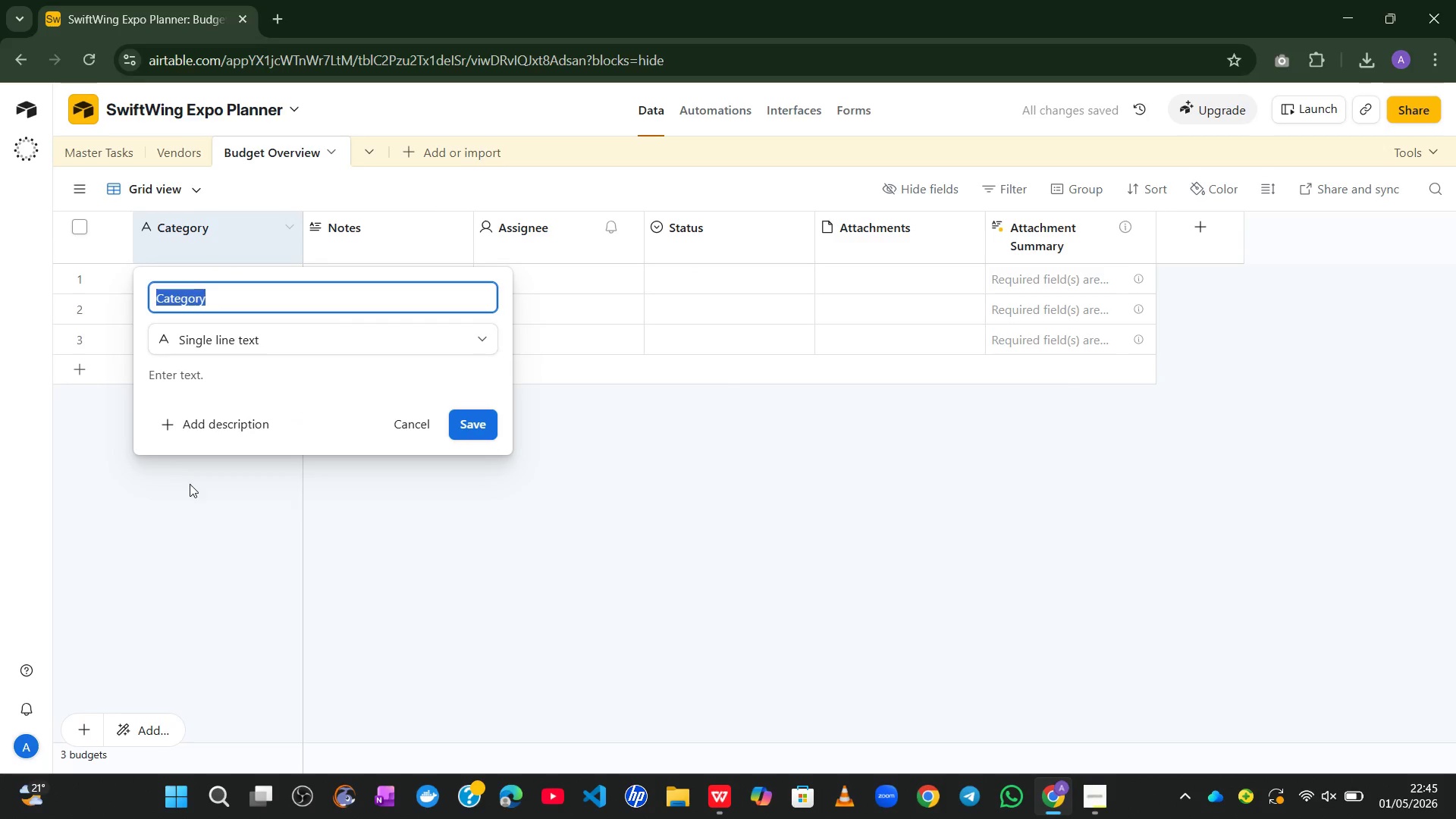 
left_click([195, 501])
 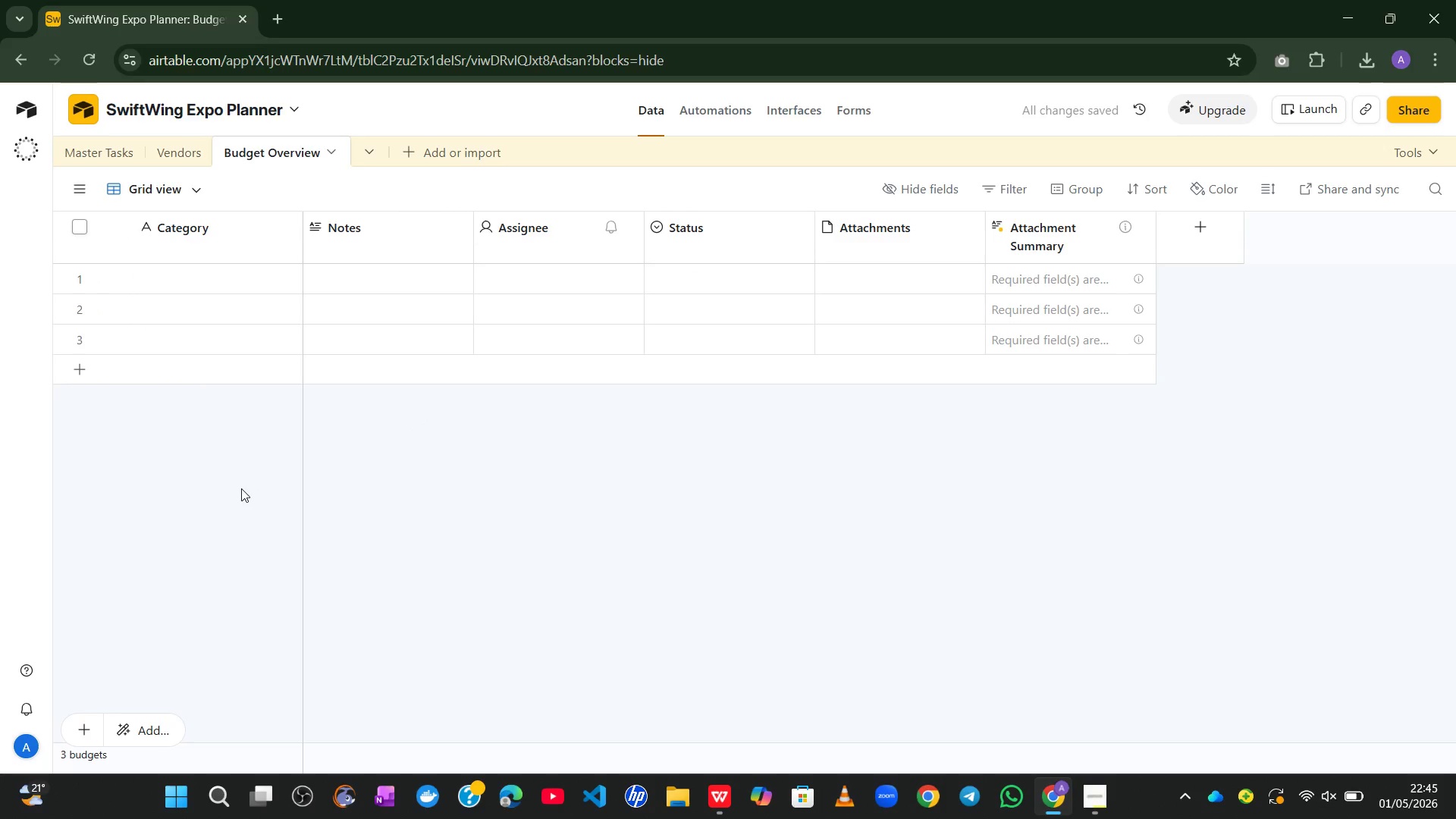 
wait(8.33)
 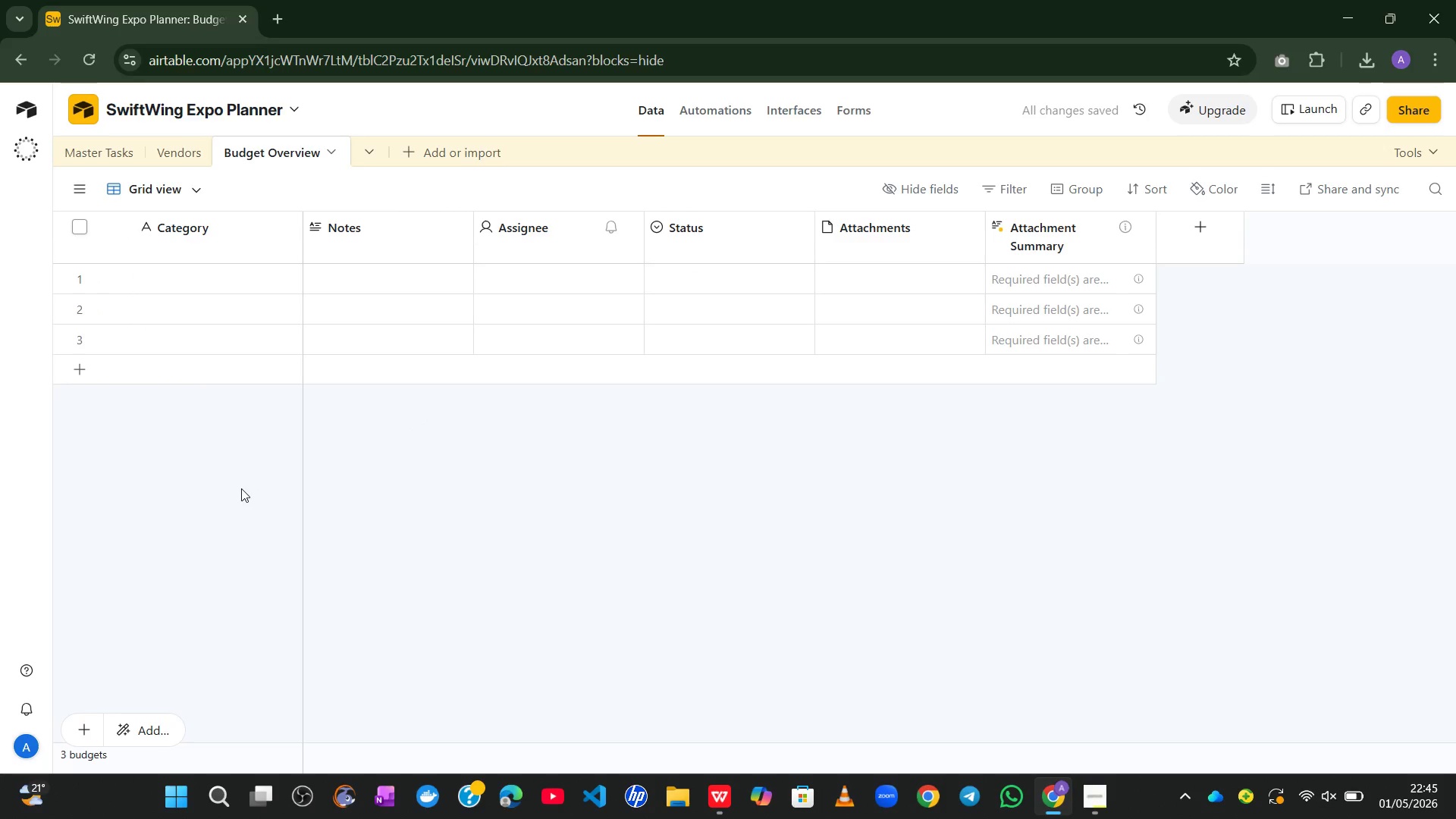 
left_click([136, 278])
 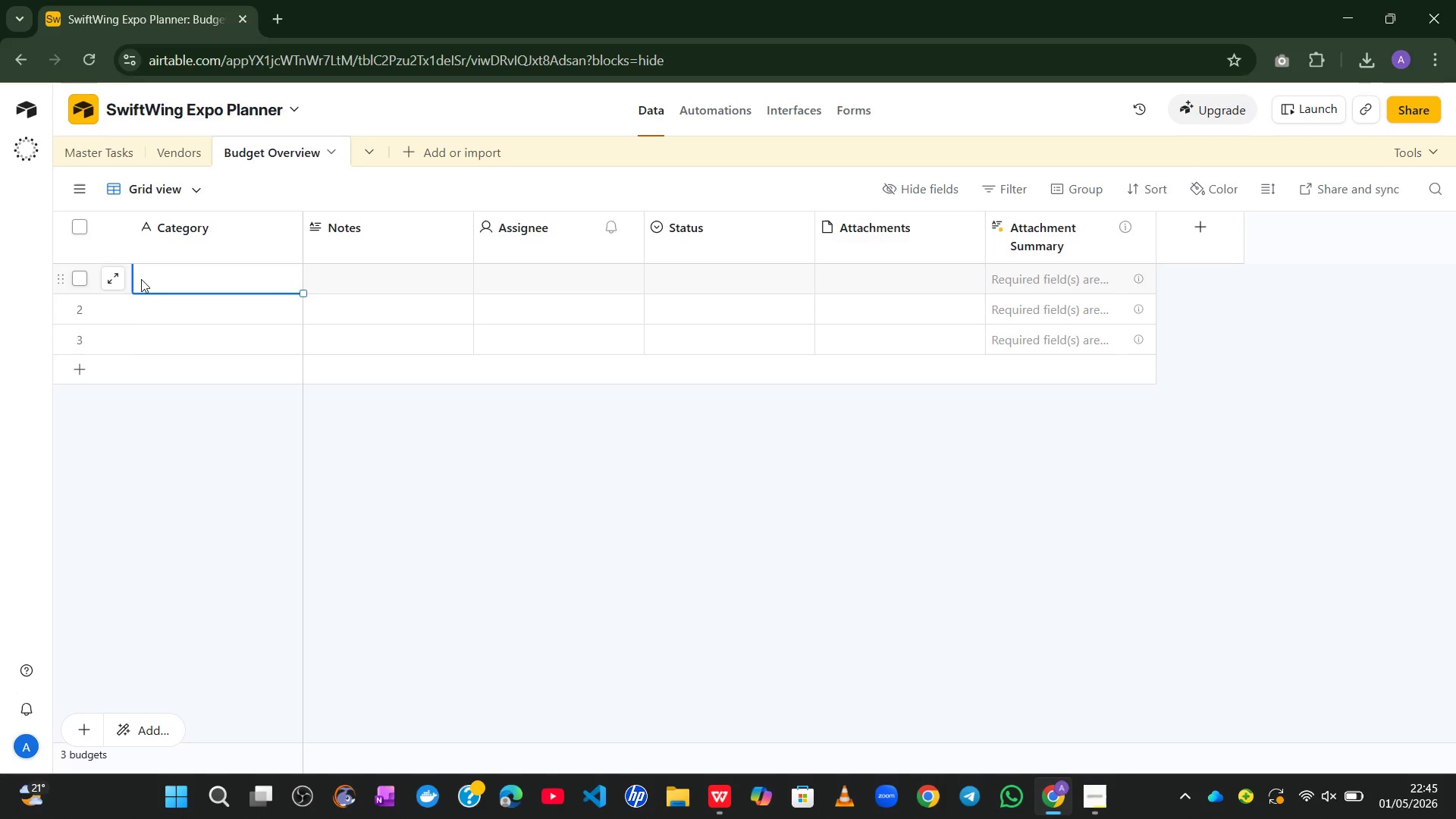 
type(VW)
key(Backspace)
type(en)
 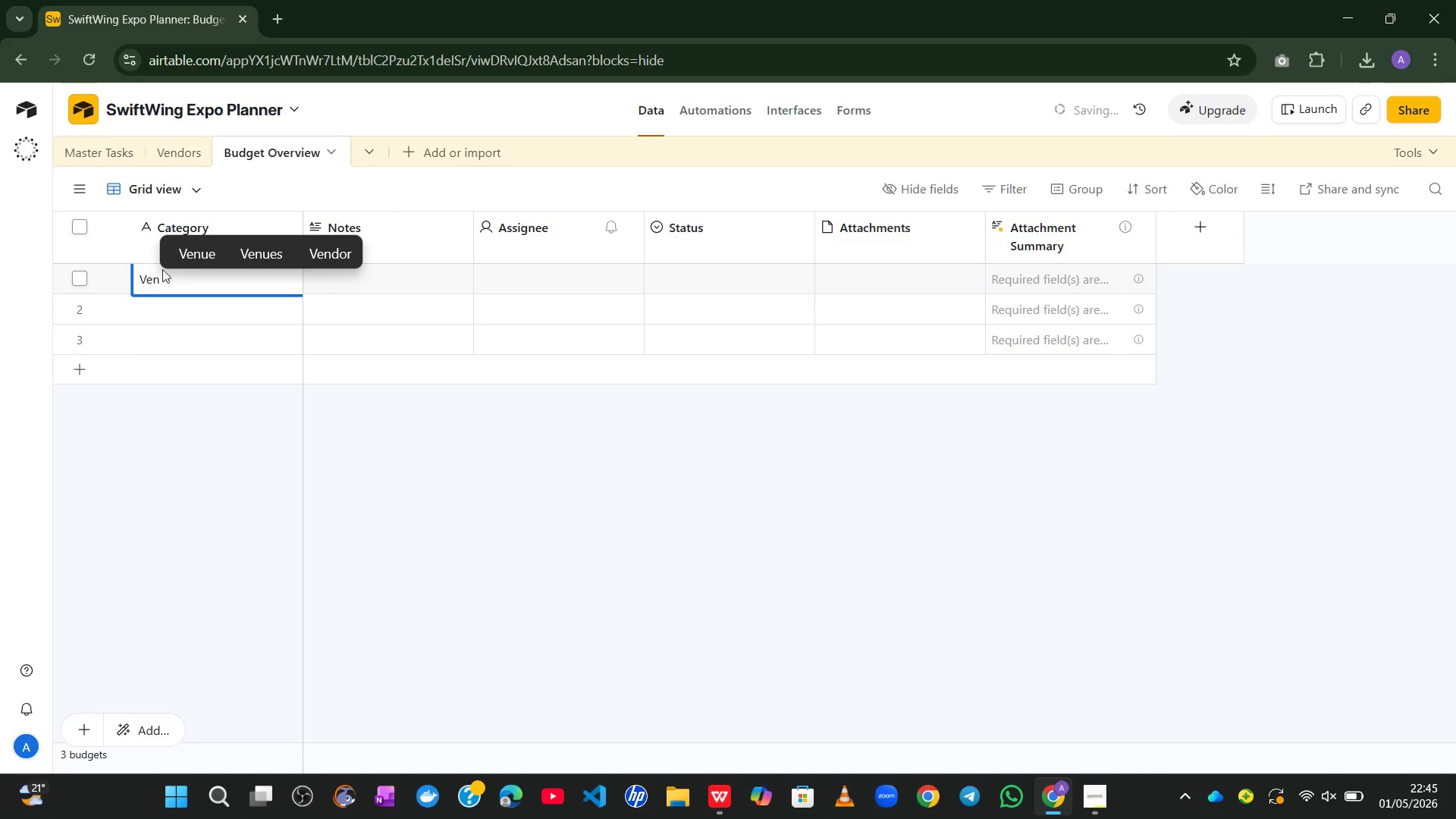 
left_click([197, 247])
 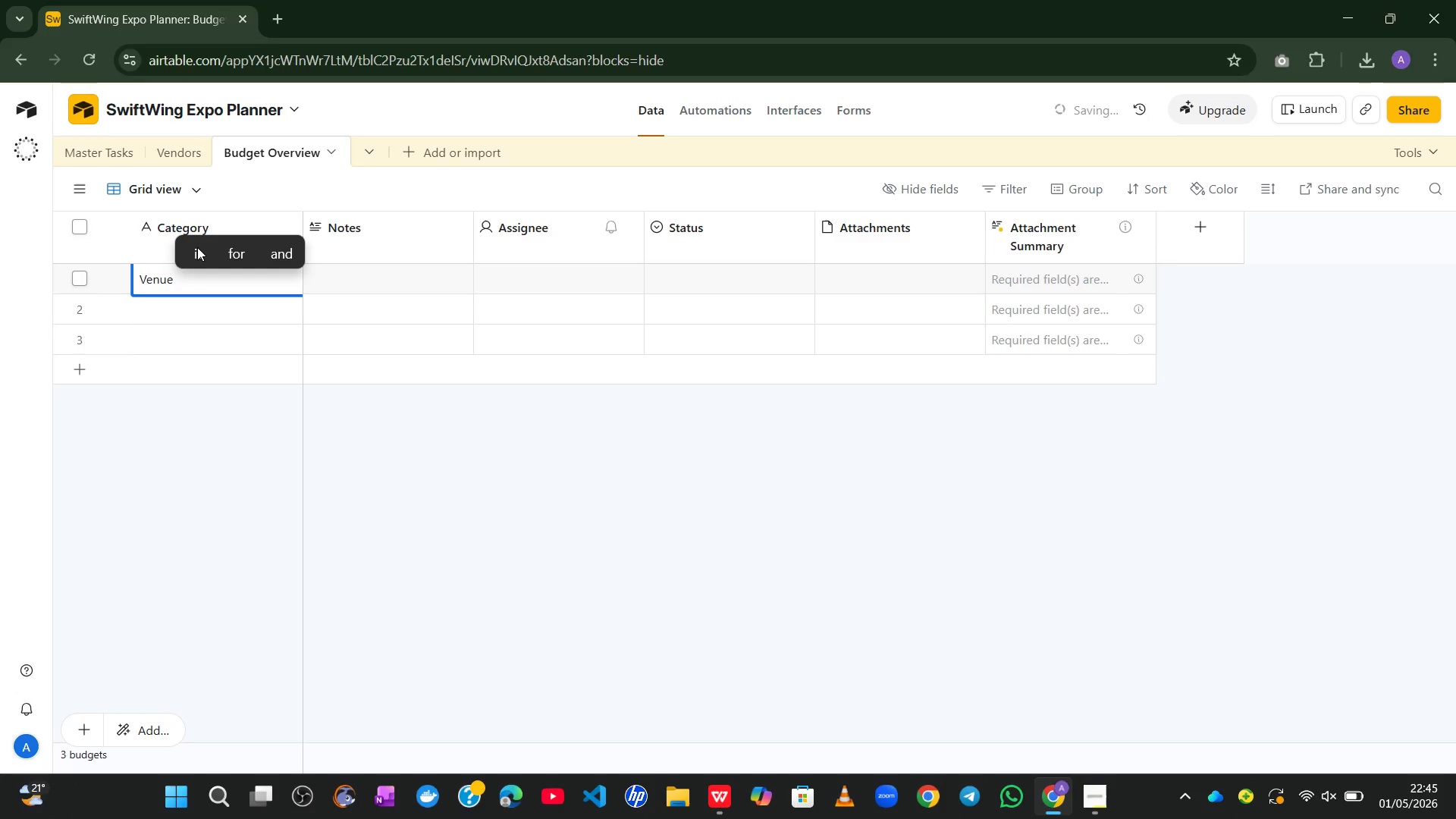 
type(& AV)
 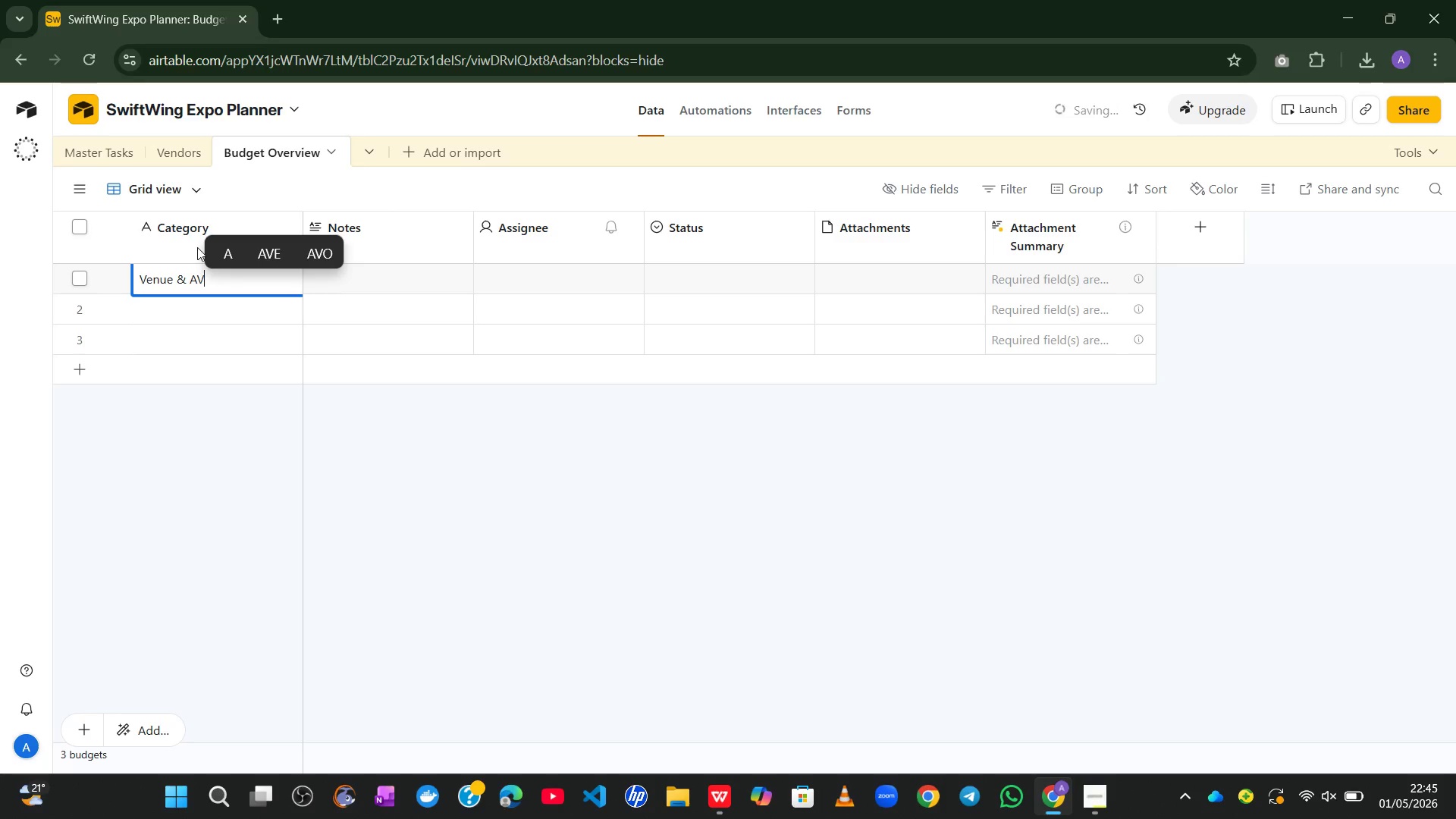 
left_click([169, 312])
 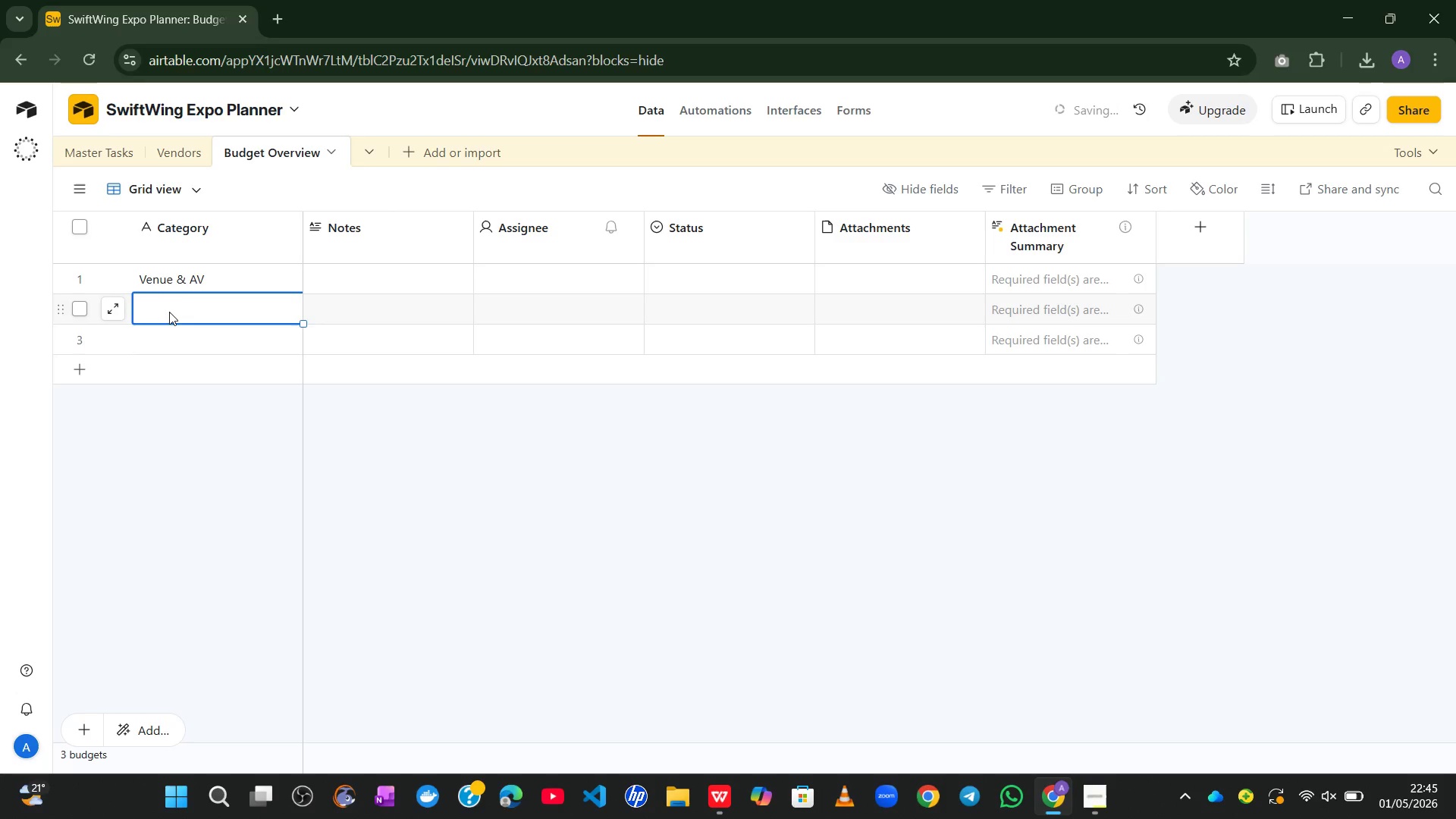 
type(Catering)
 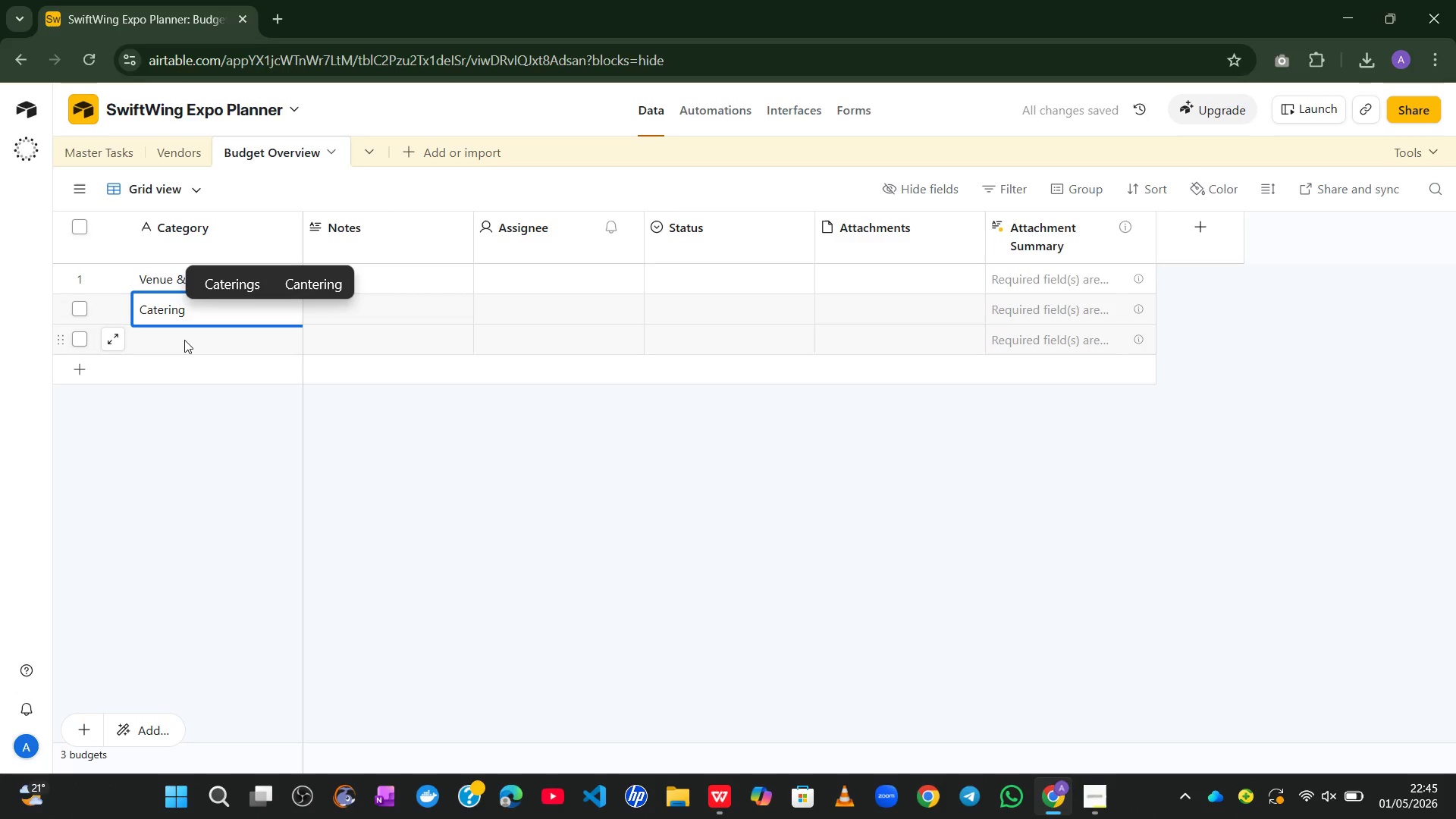 
left_click([184, 342])
 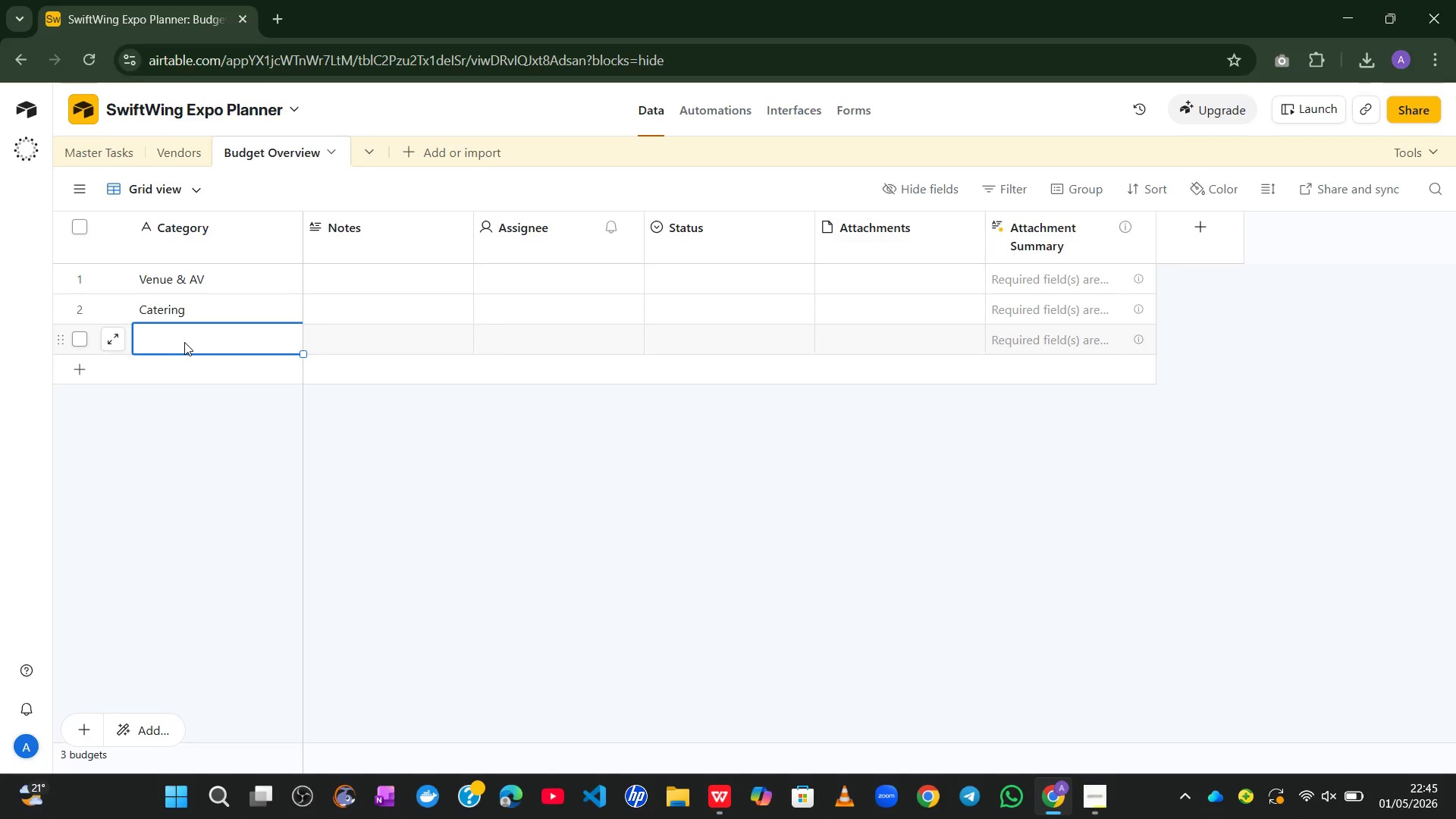 
type(Branding)
 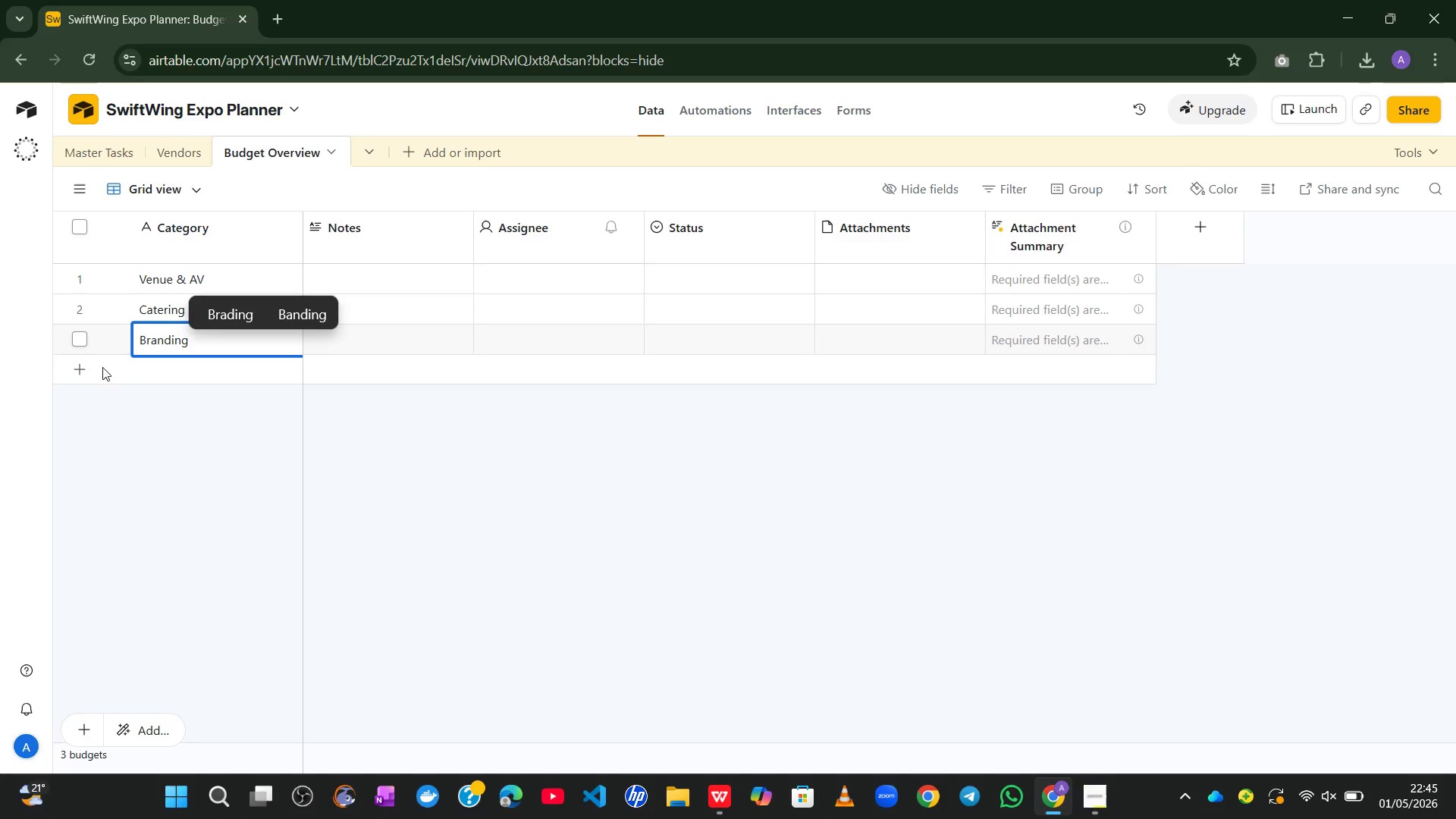 
left_click([77, 369])
 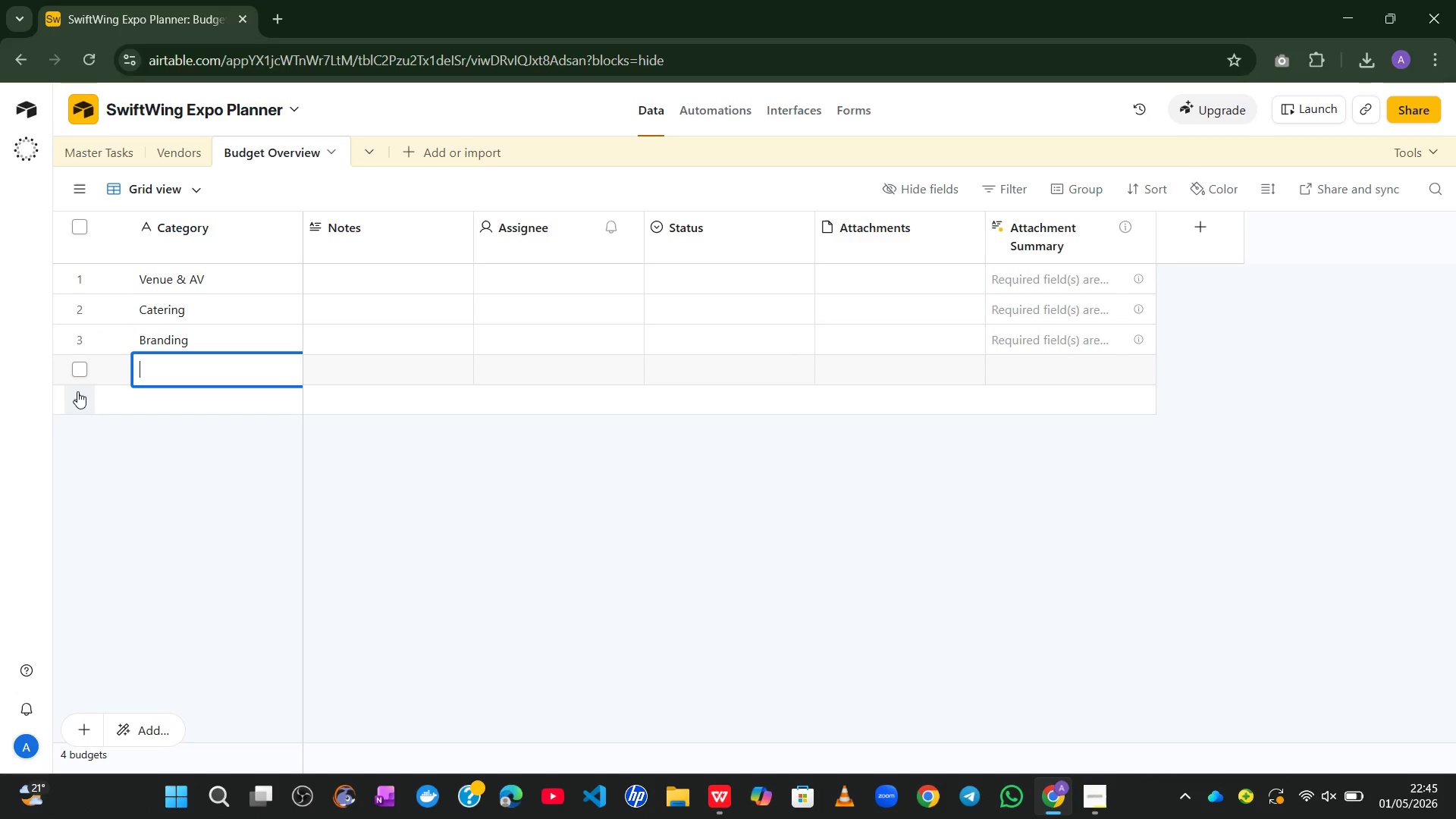 
left_click([77, 393])
 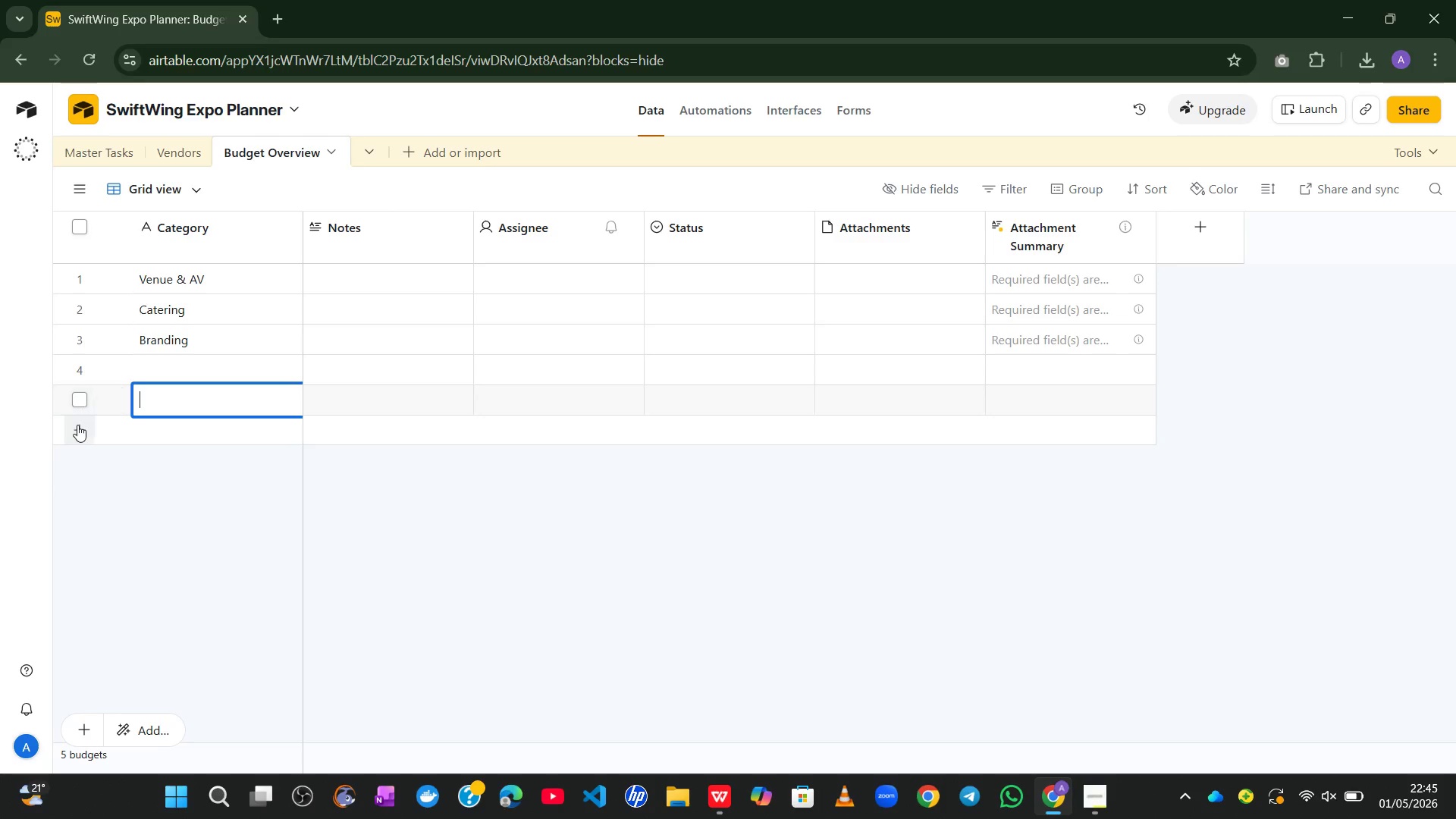 
left_click([77, 430])
 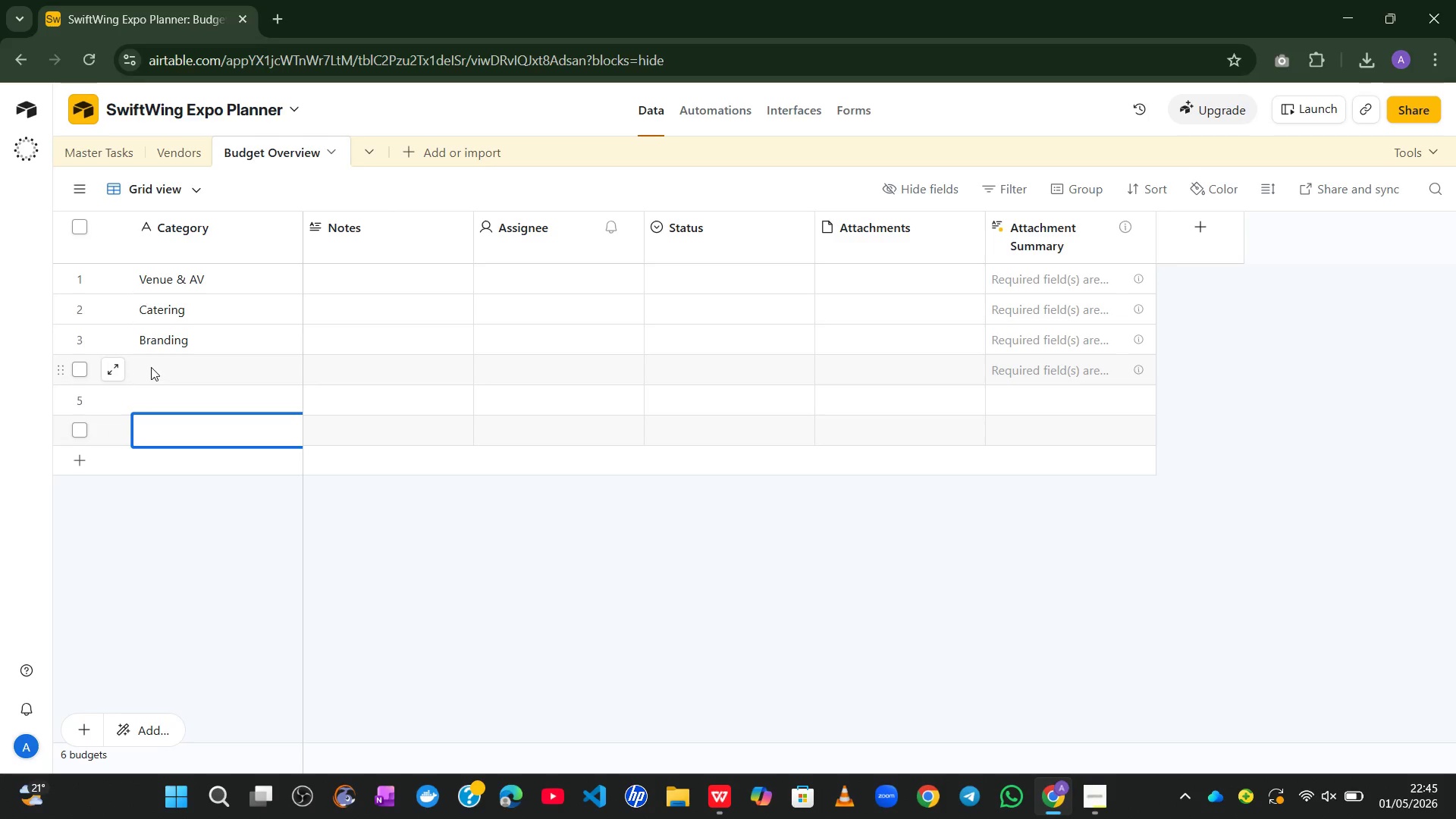 
left_click([153, 366])
 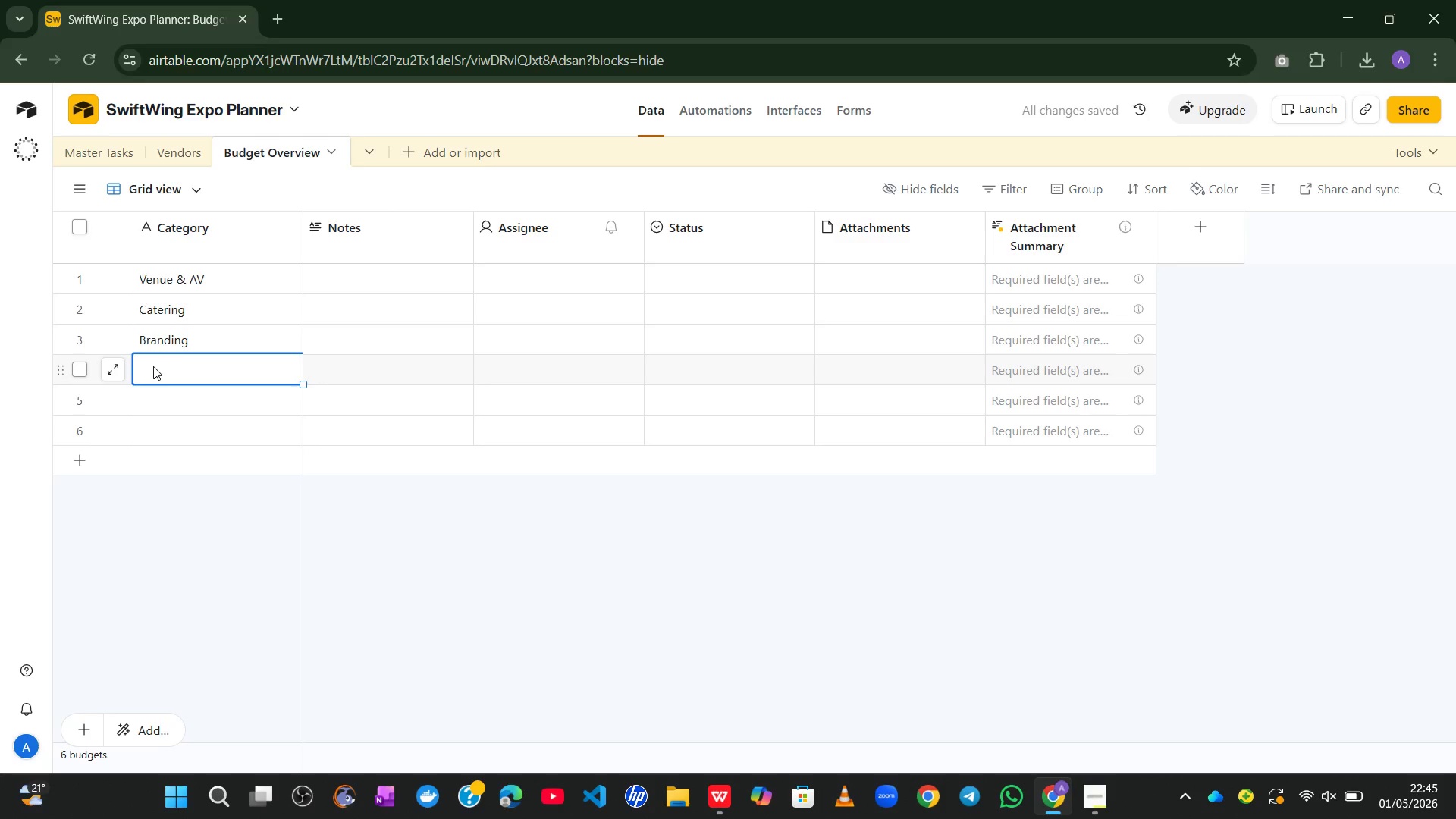 
type(R)
key(Backspace)
type(Transport)
 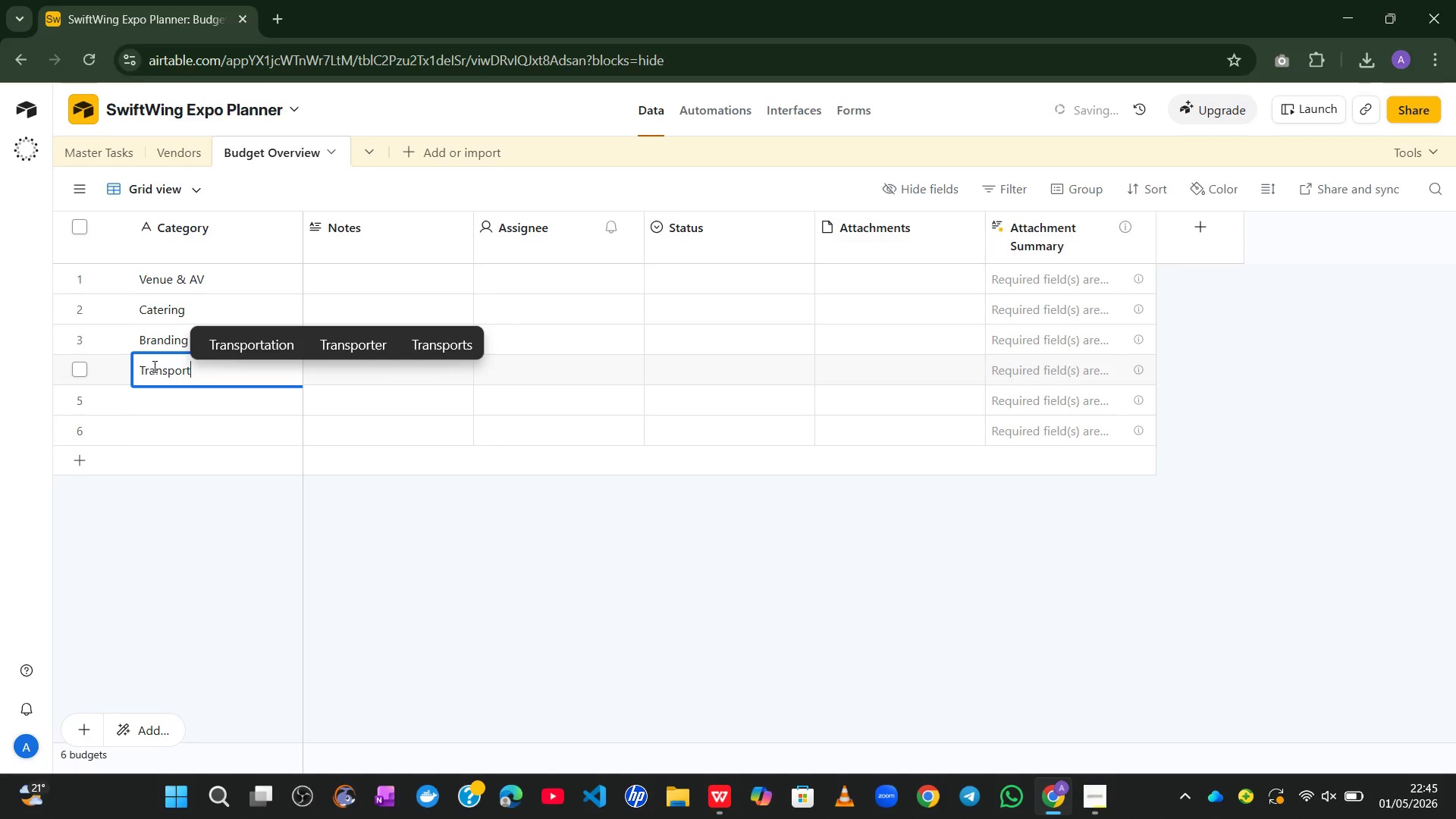 
left_click([241, 348])